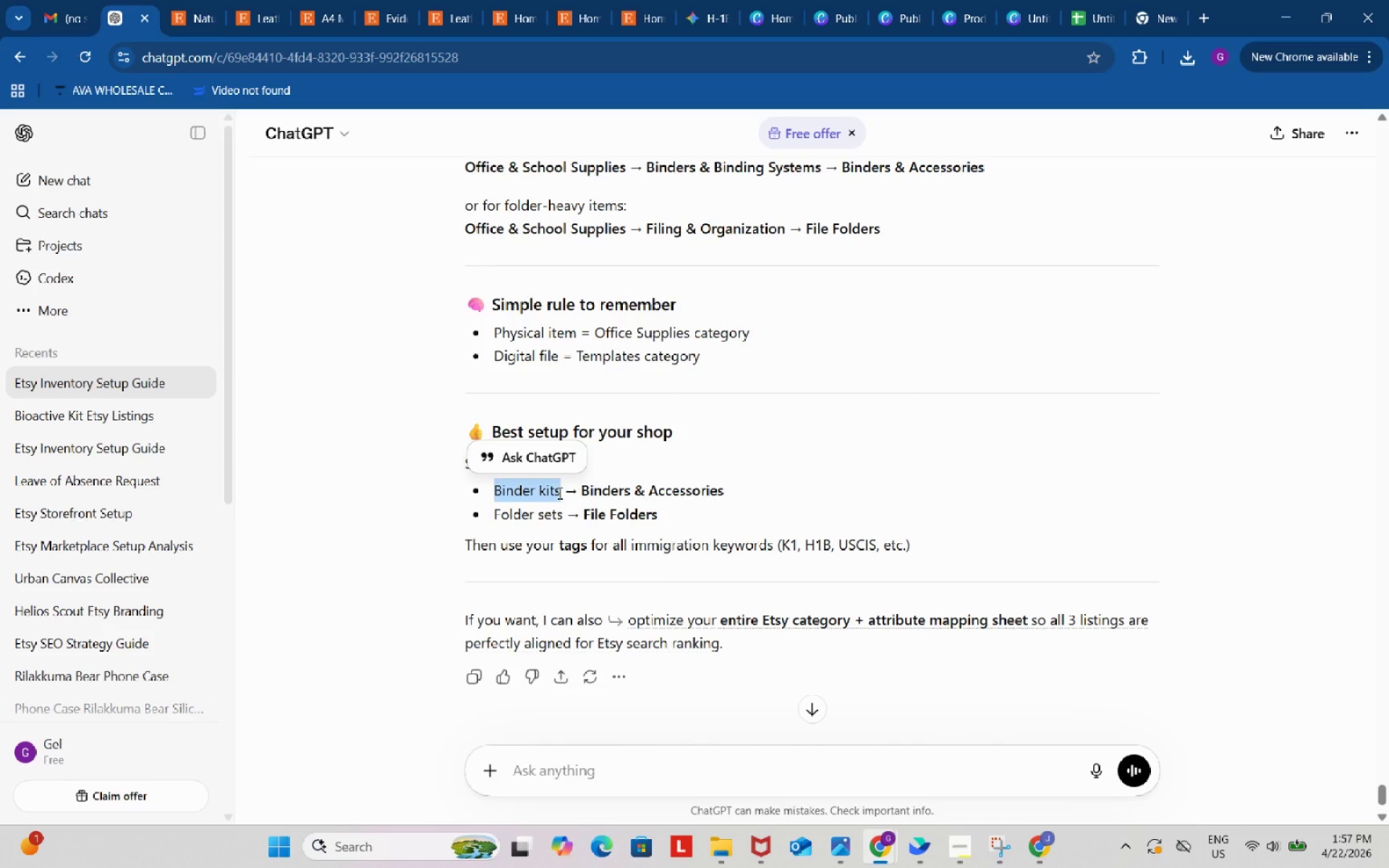 
key(Control+C)
 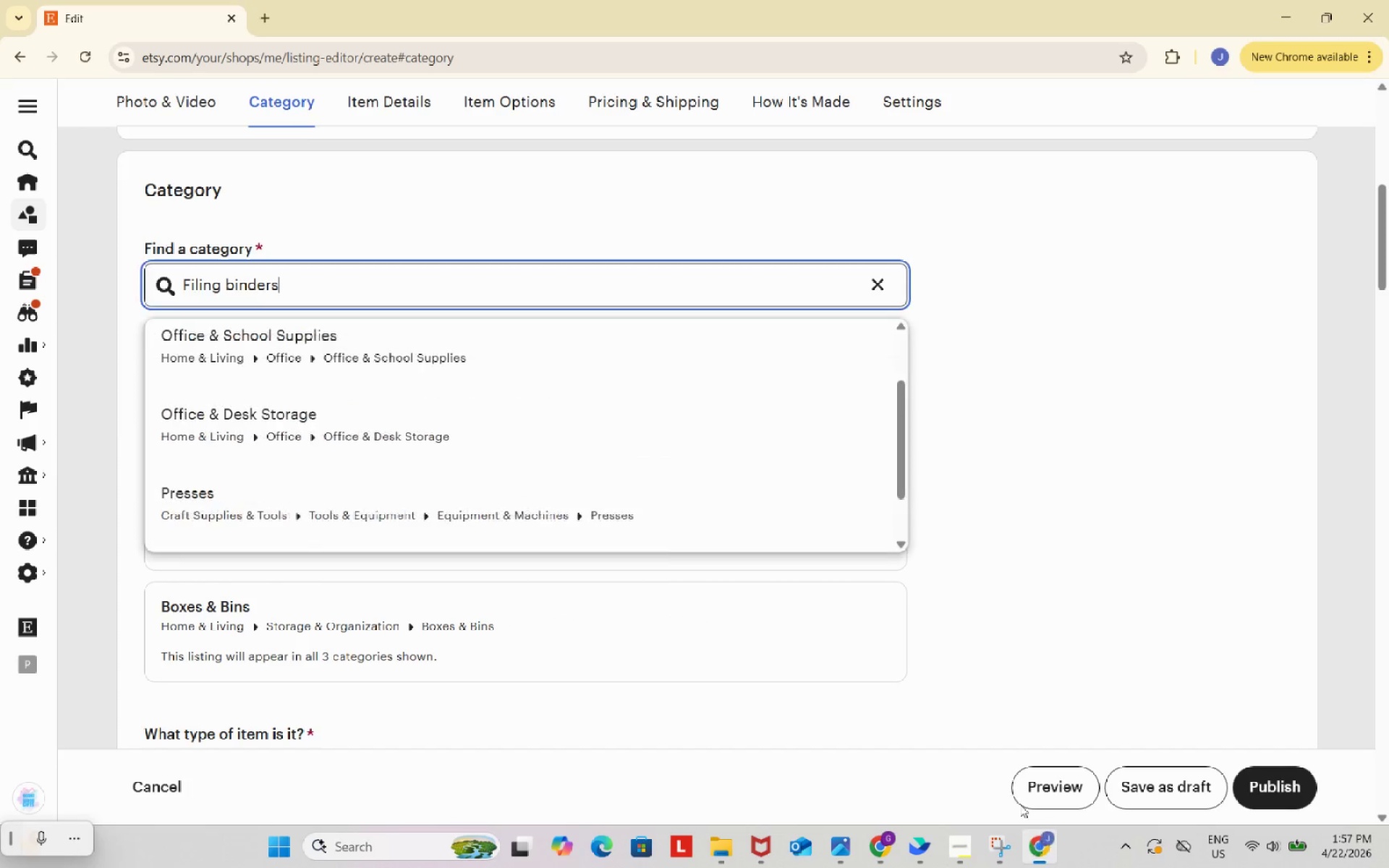 
key(Control+ControlLeft)
 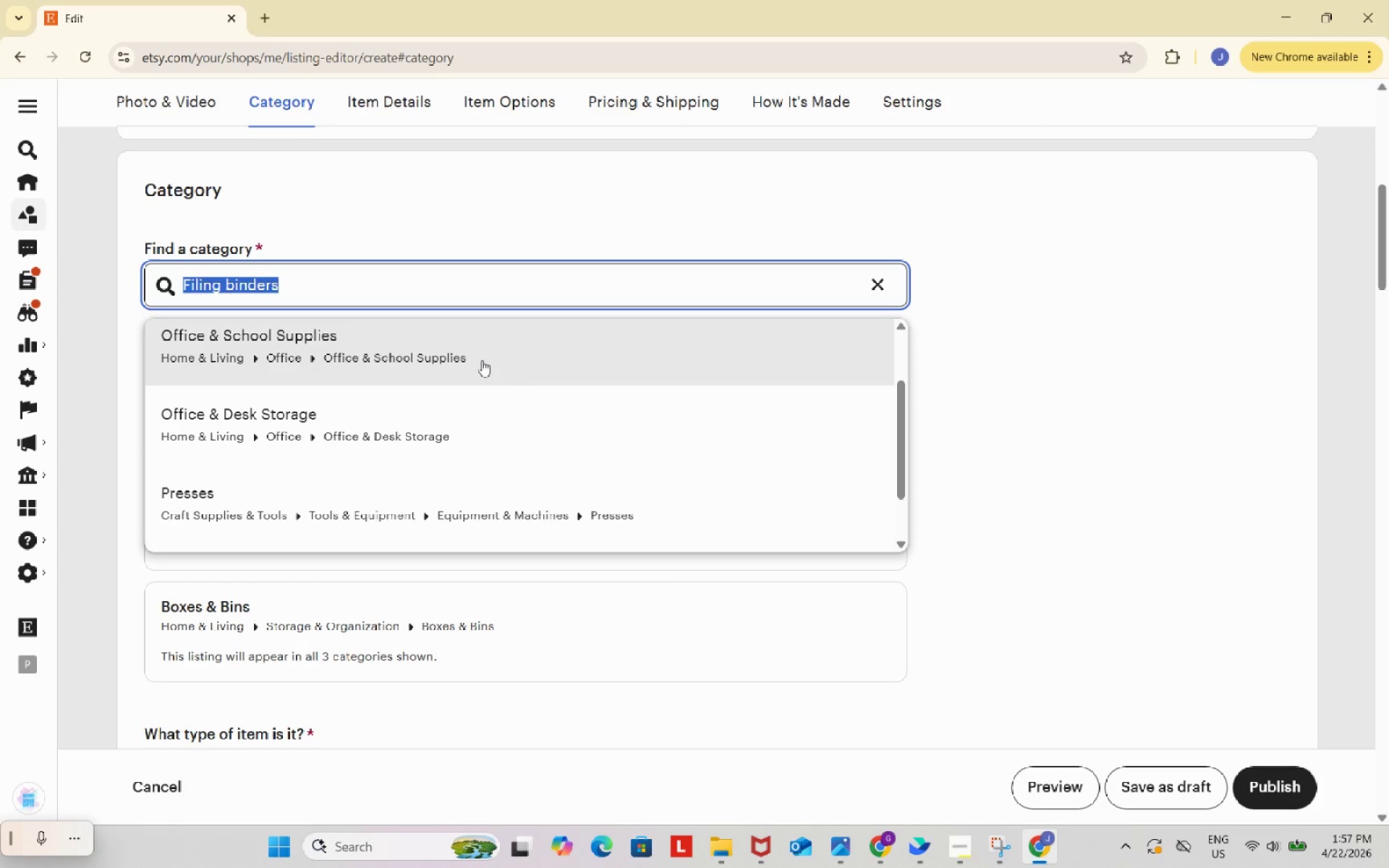 
key(Control+A)
 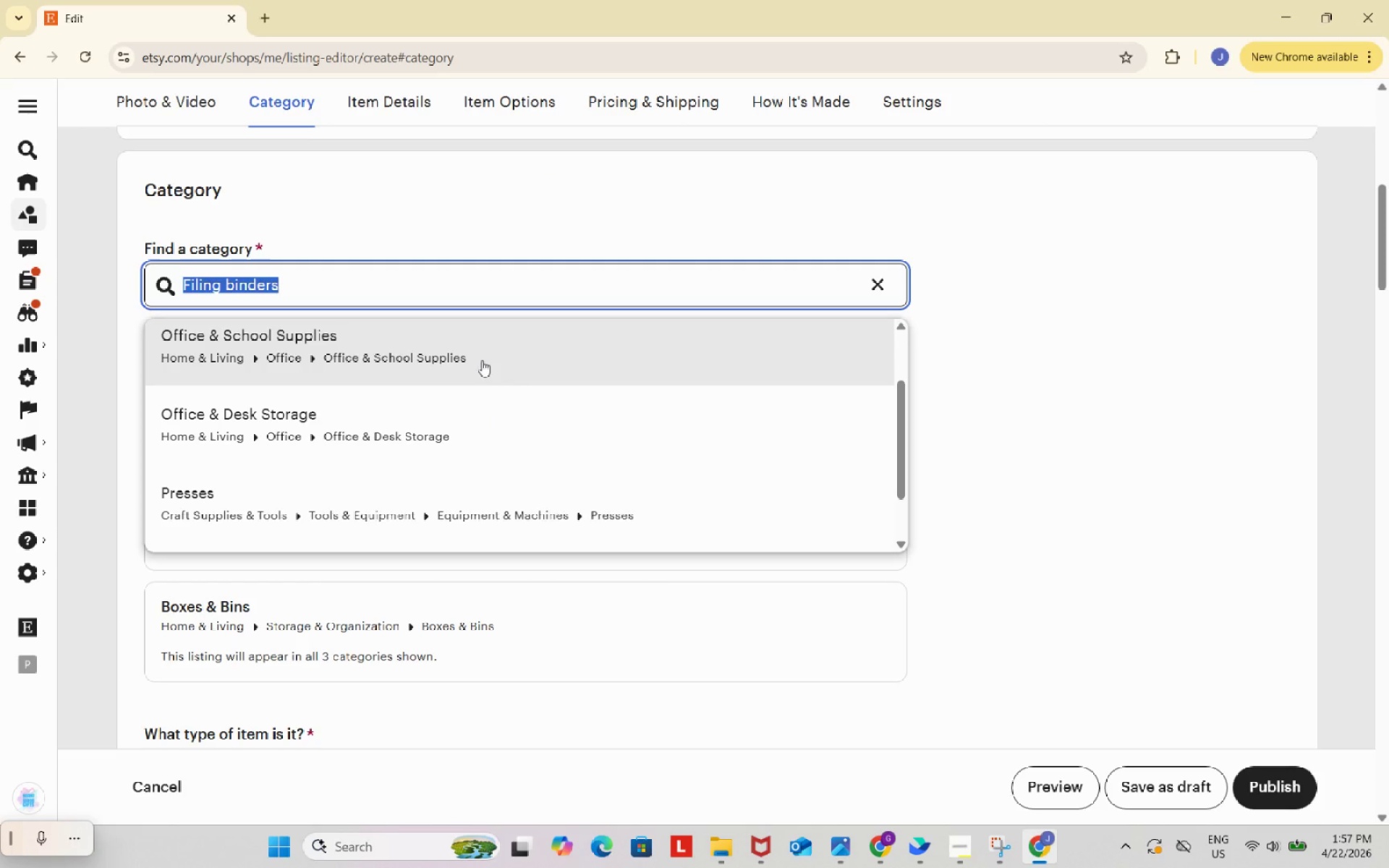 
key(Control+V)
 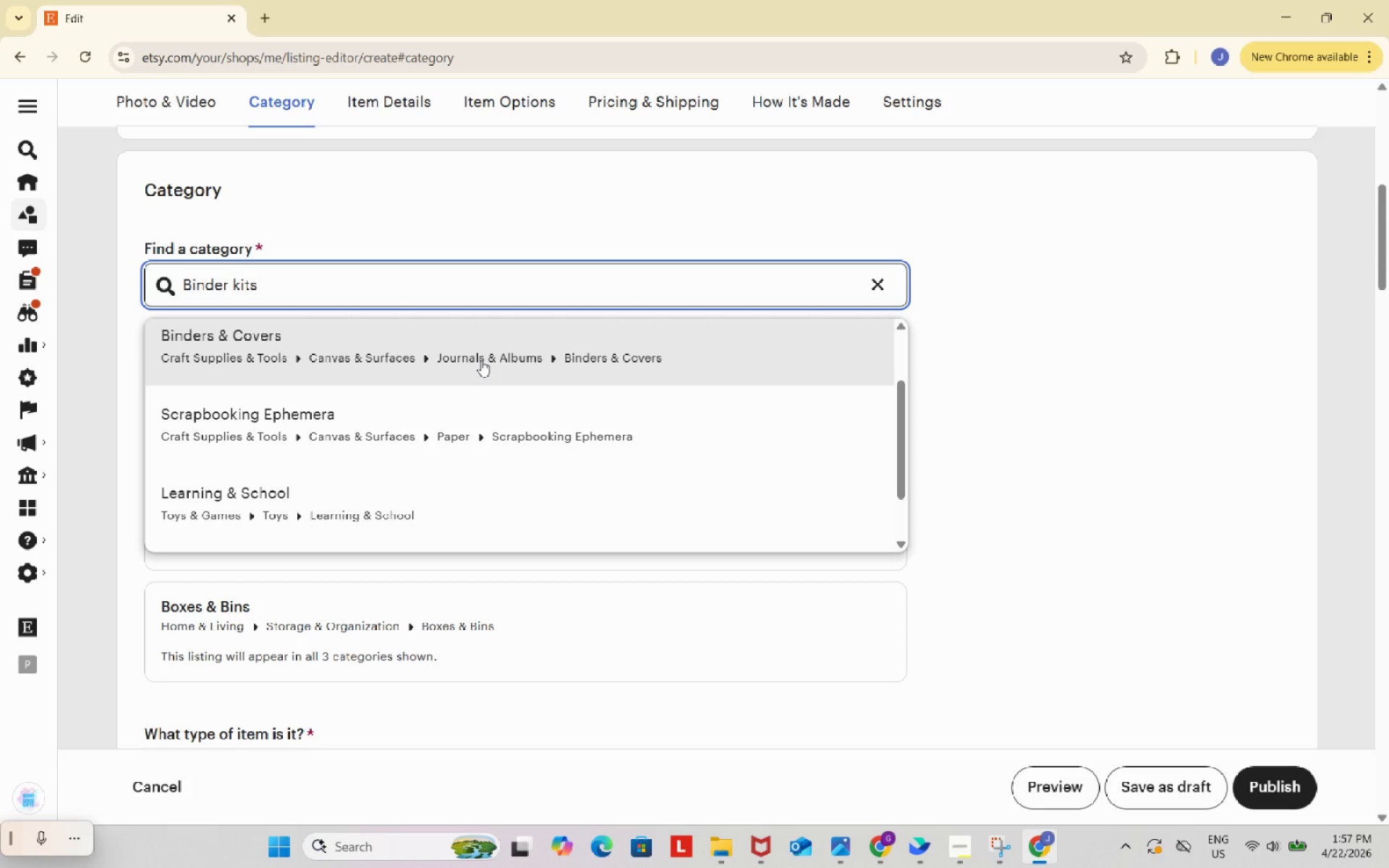 
wait(9.89)
 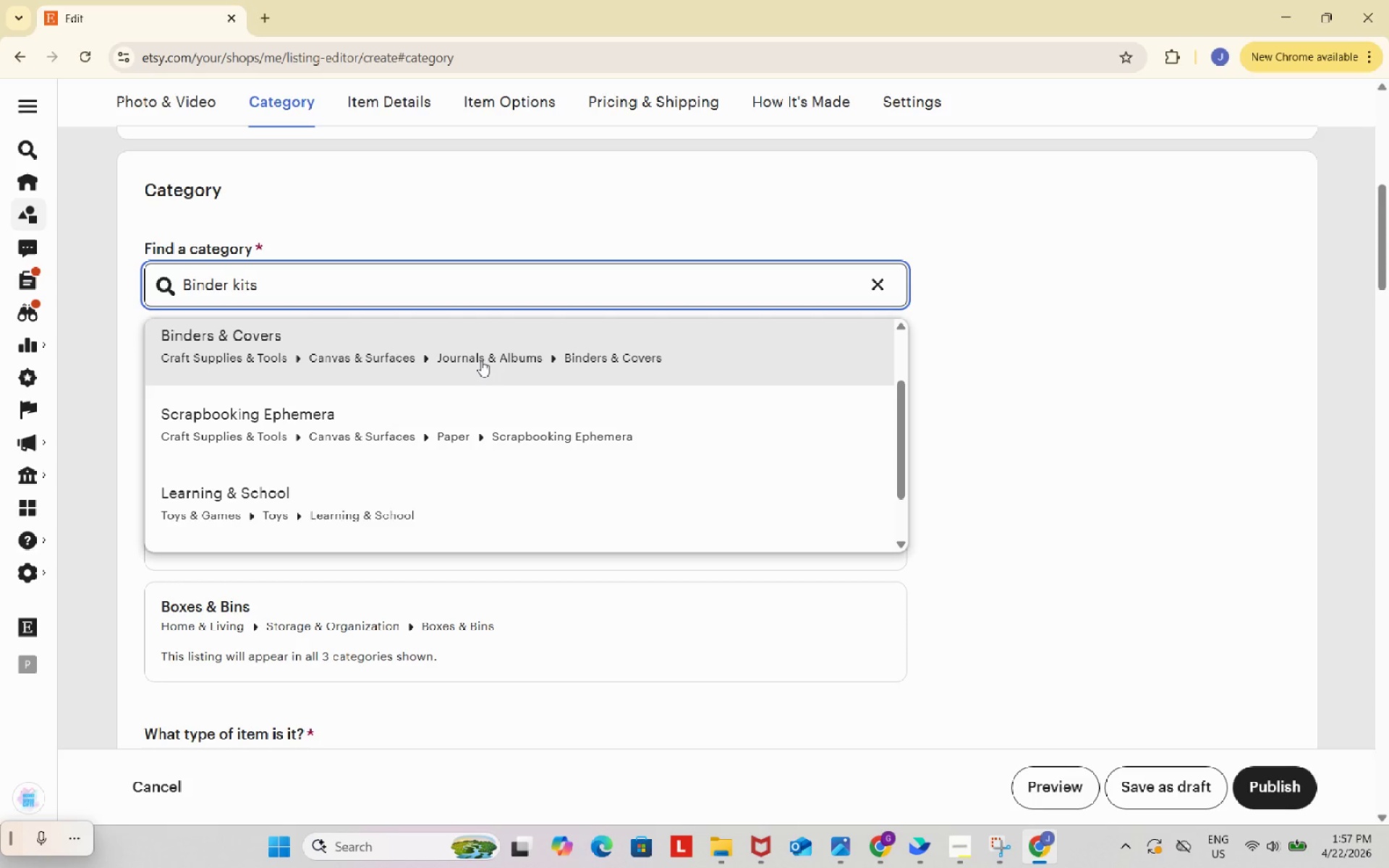 
scroll: coordinate [593, 448], scroll_direction: down, amount: 2.0
 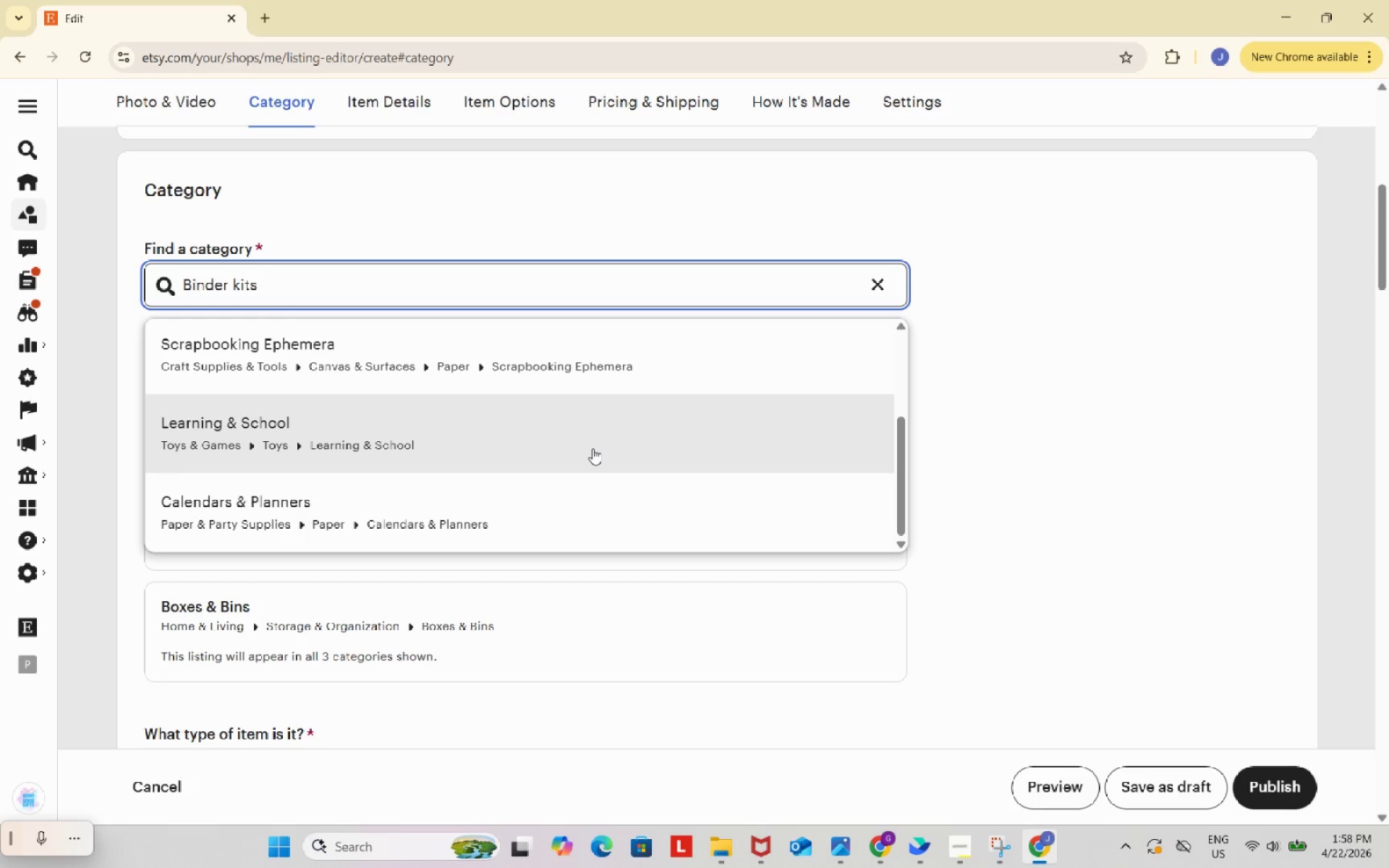 
scroll: coordinate [590, 441], scroll_direction: up, amount: 1.0
 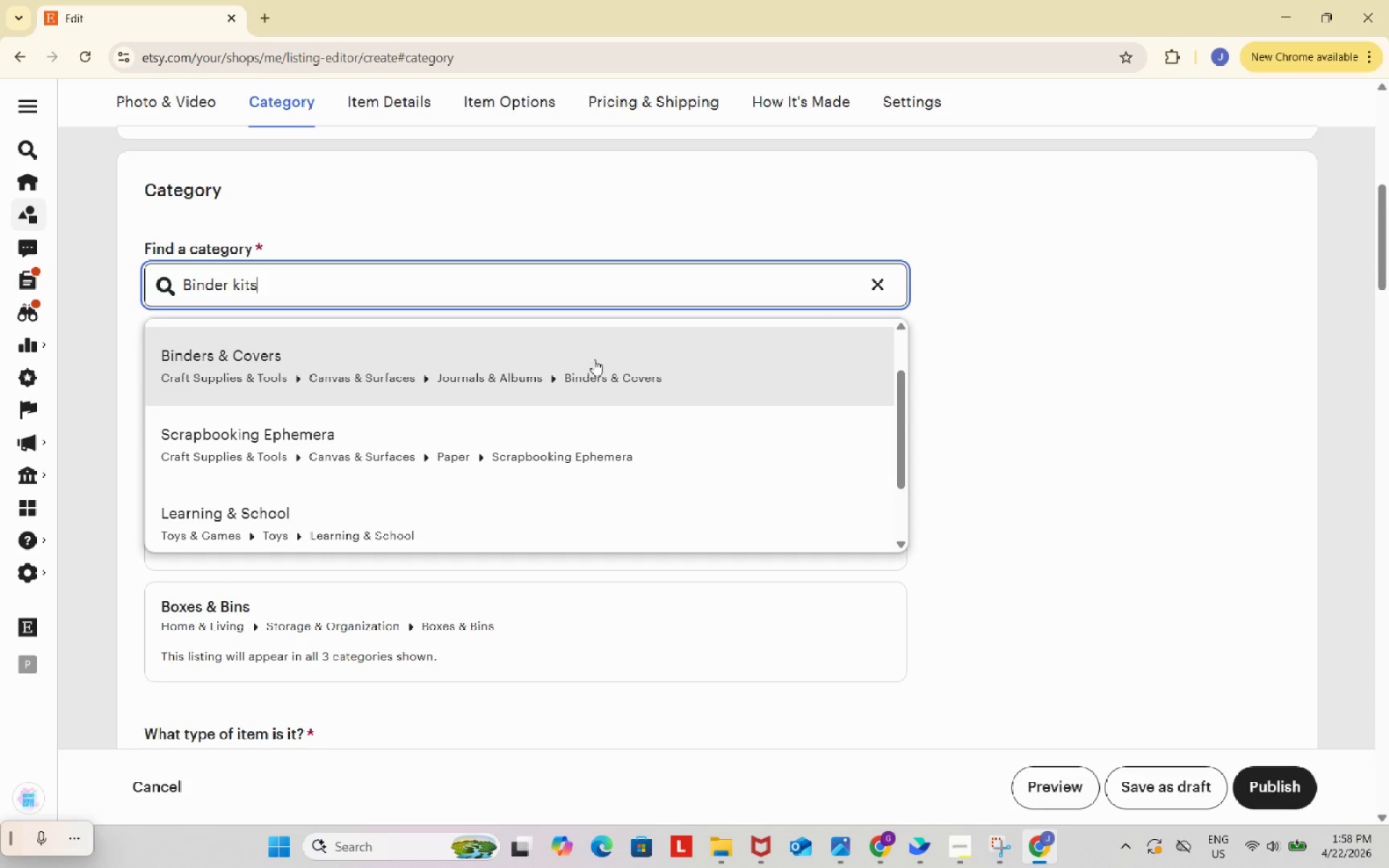 
left_click([594, 359])
 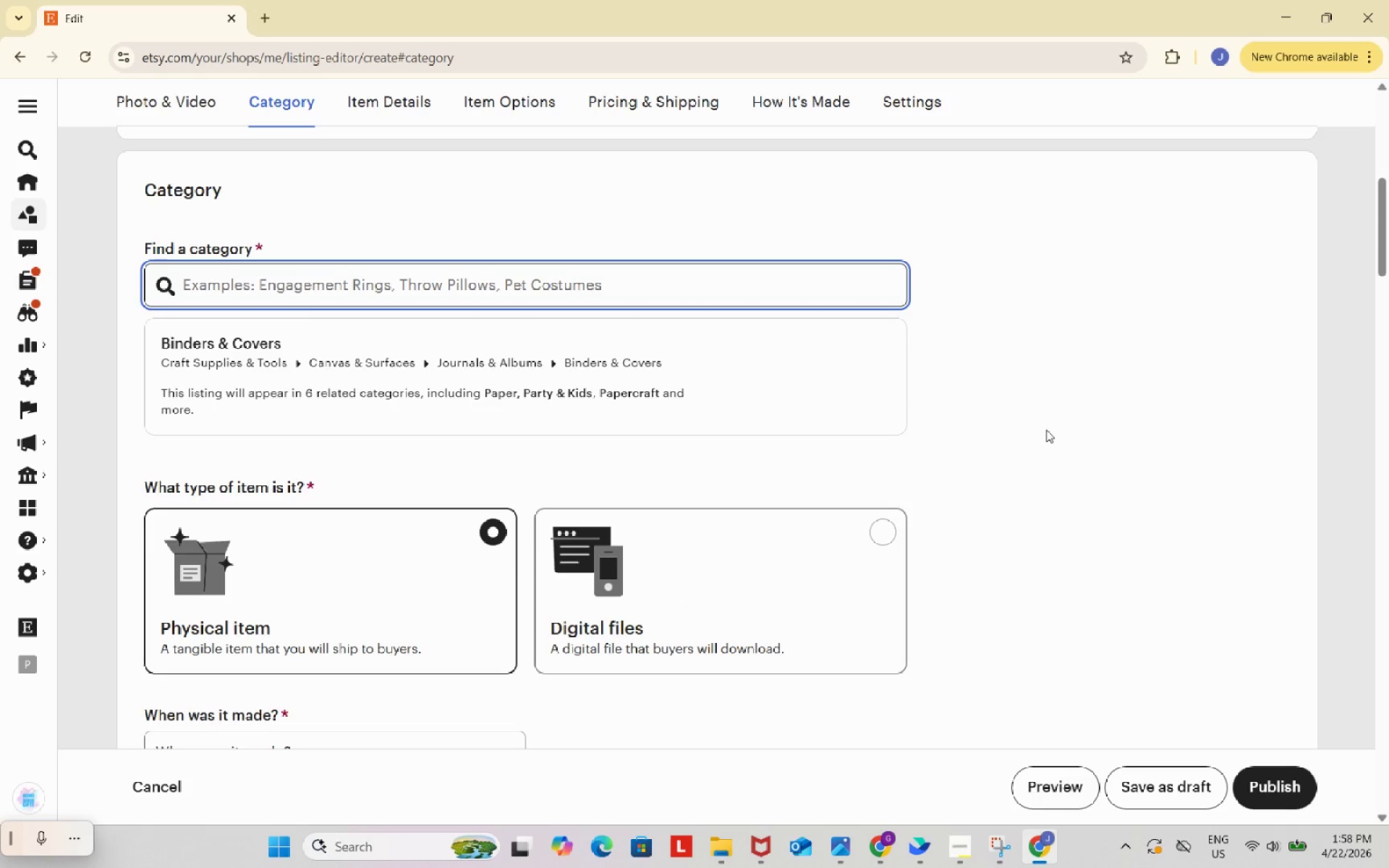 
scroll: coordinate [1055, 432], scroll_direction: up, amount: 2.0
 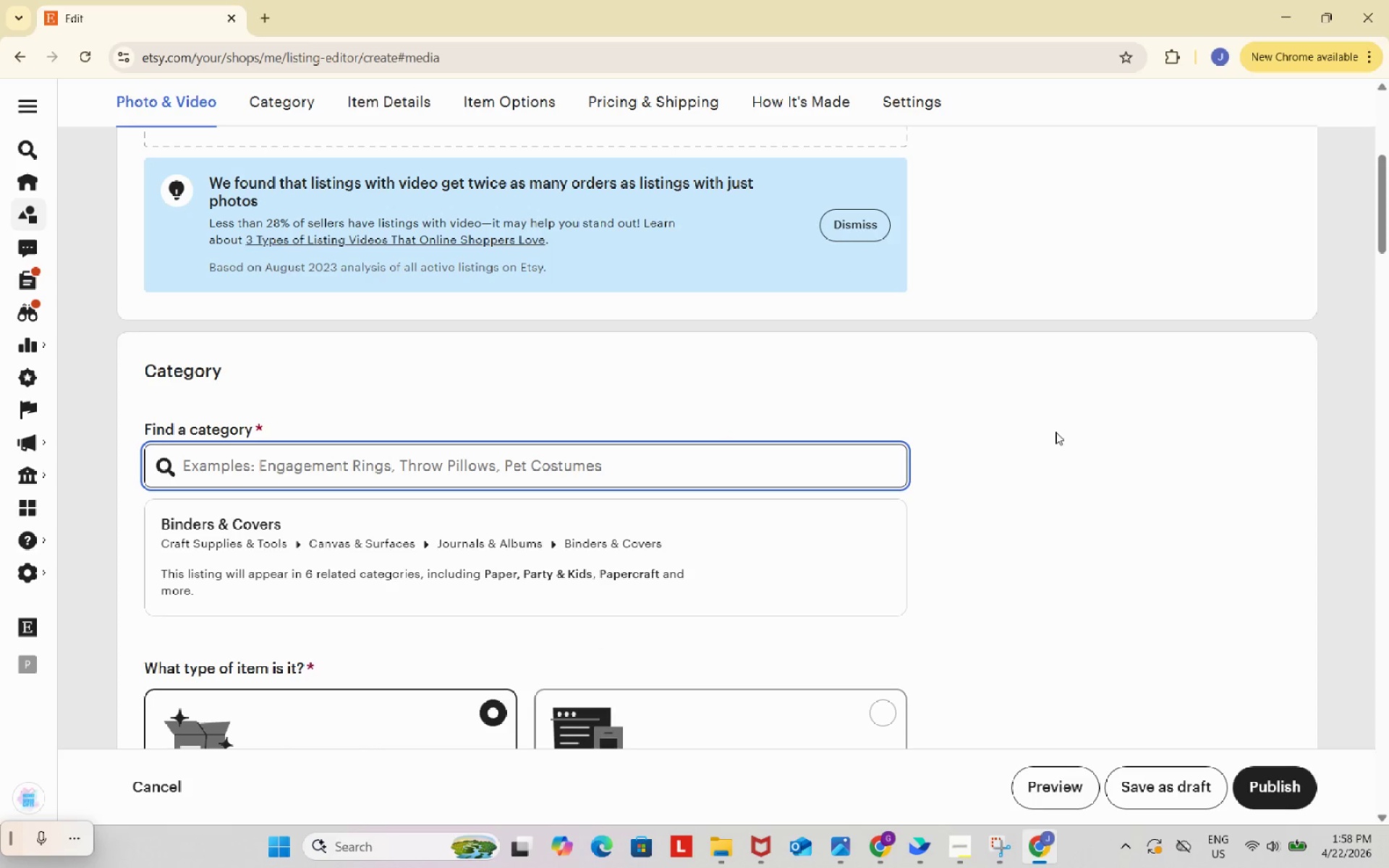 
scroll: coordinate [1055, 432], scroll_direction: down, amount: 3.0
 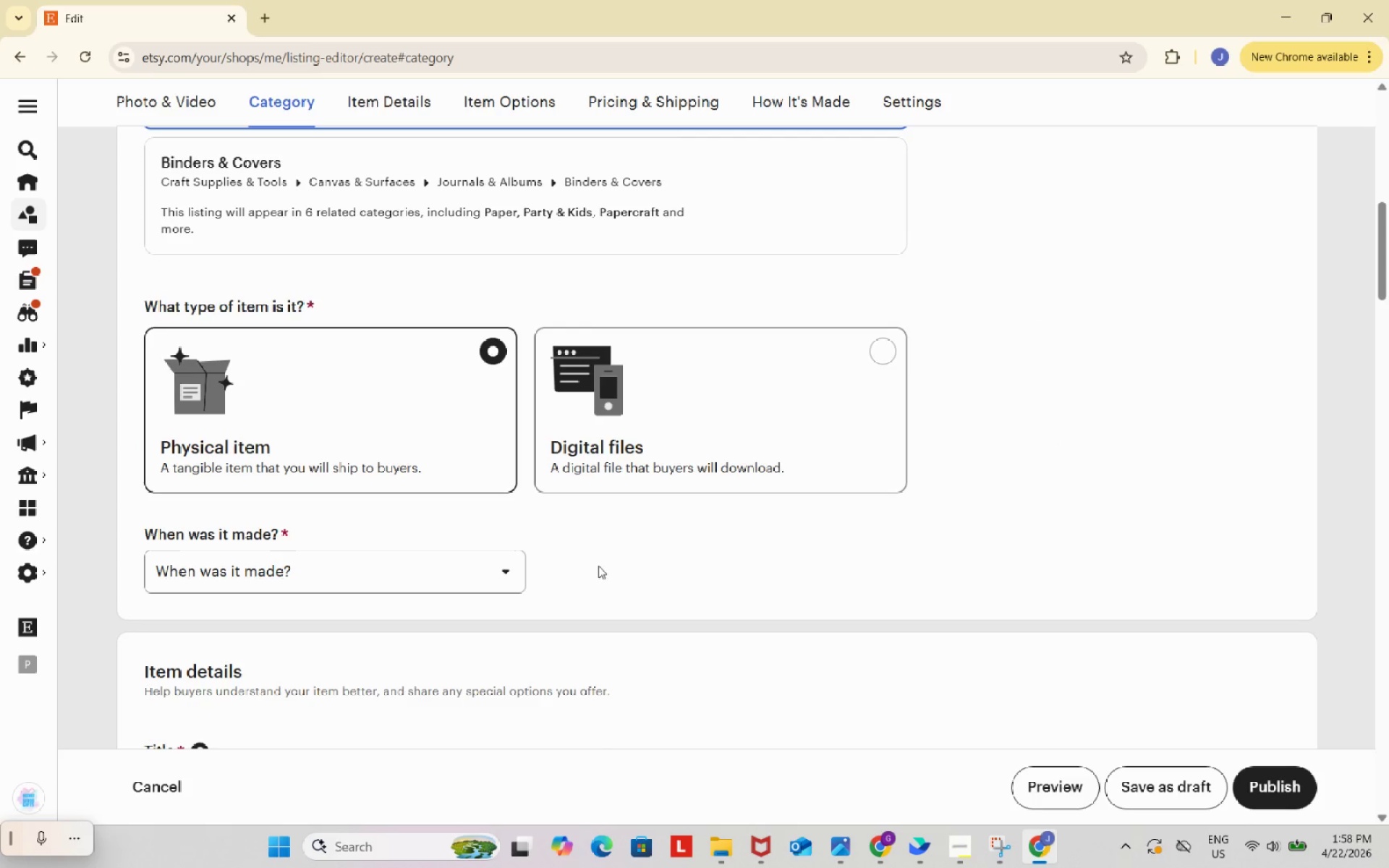 
left_click([502, 571])
 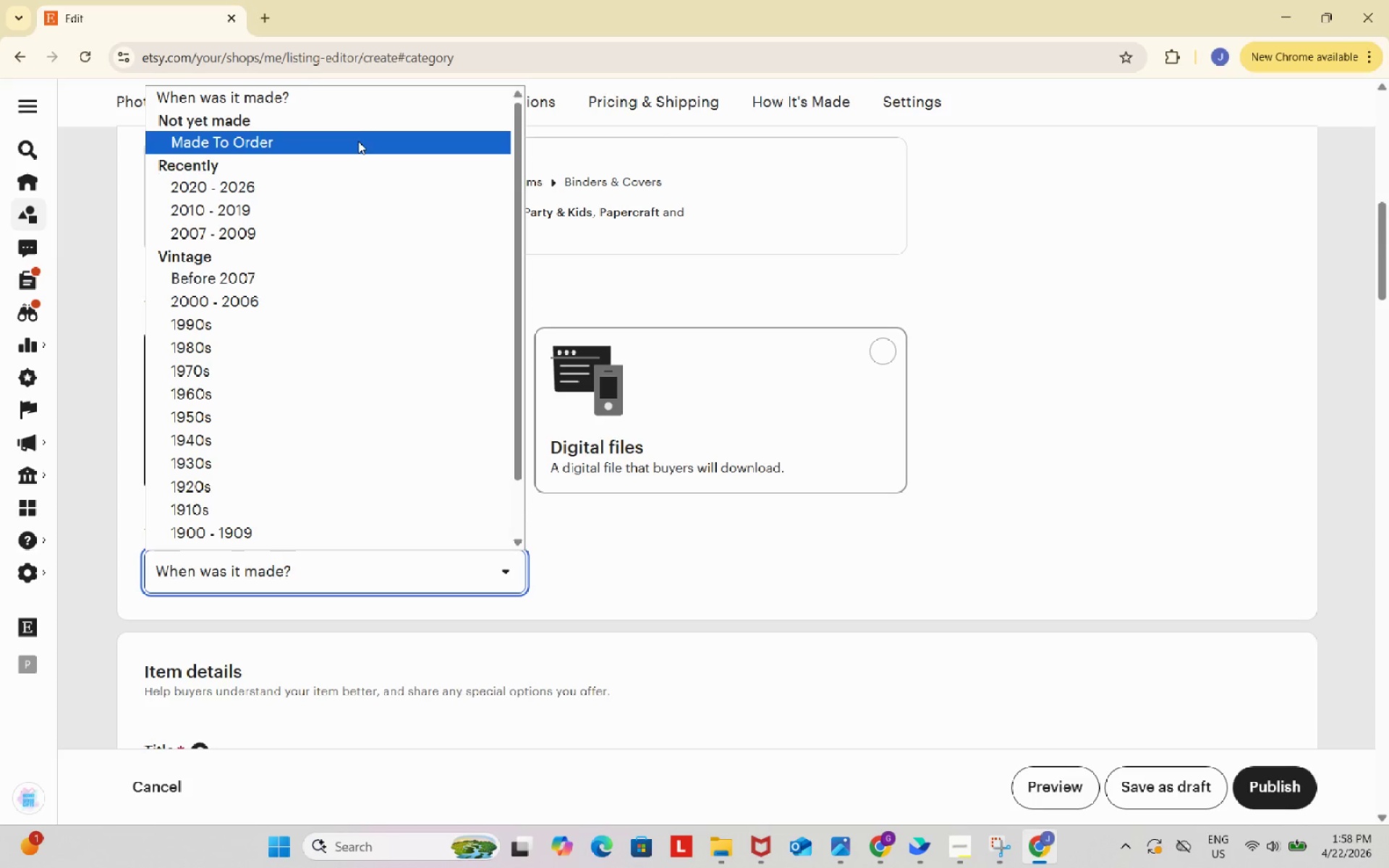 
left_click([358, 143])
 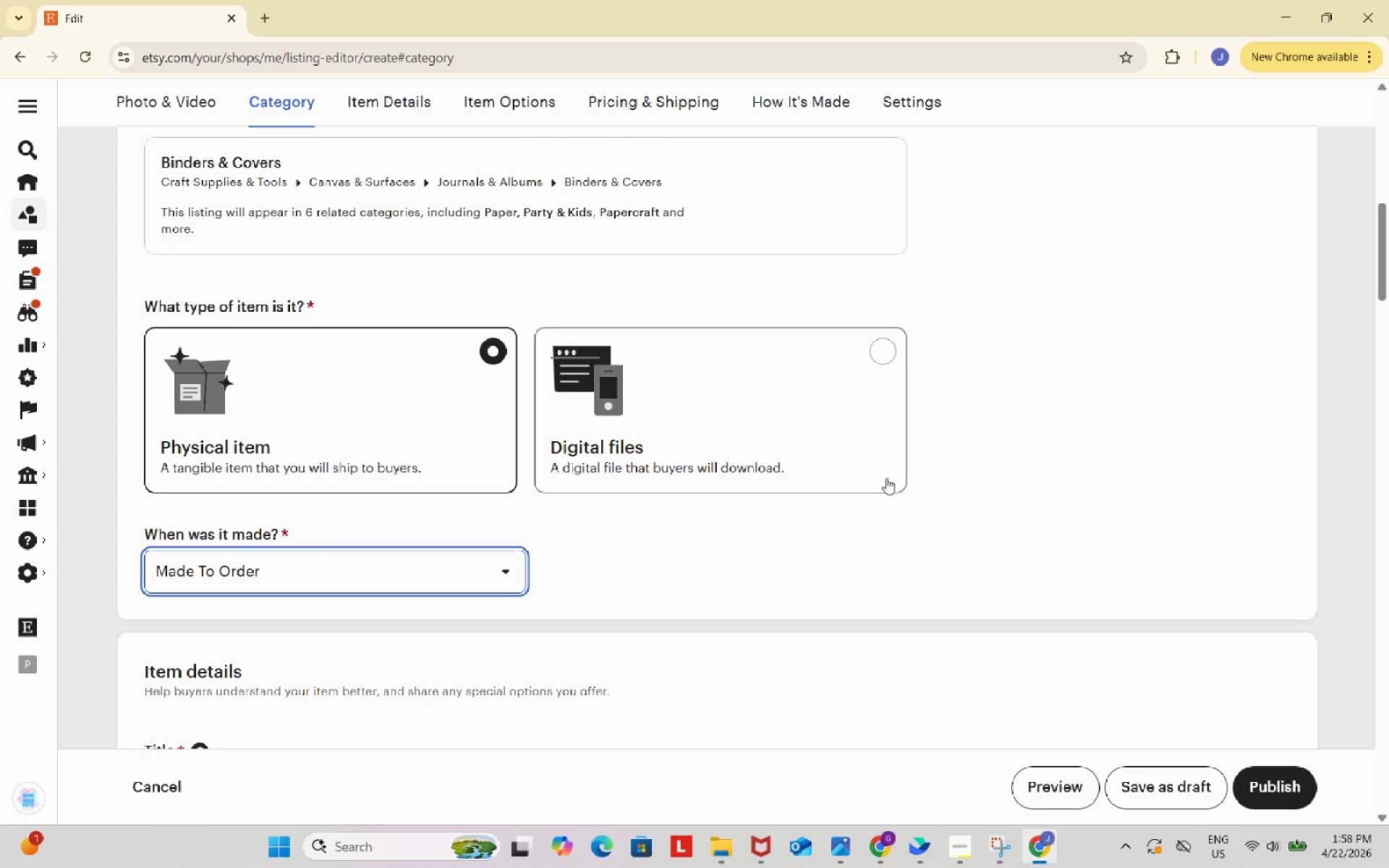 
scroll: coordinate [964, 517], scroll_direction: down, amount: 4.0
 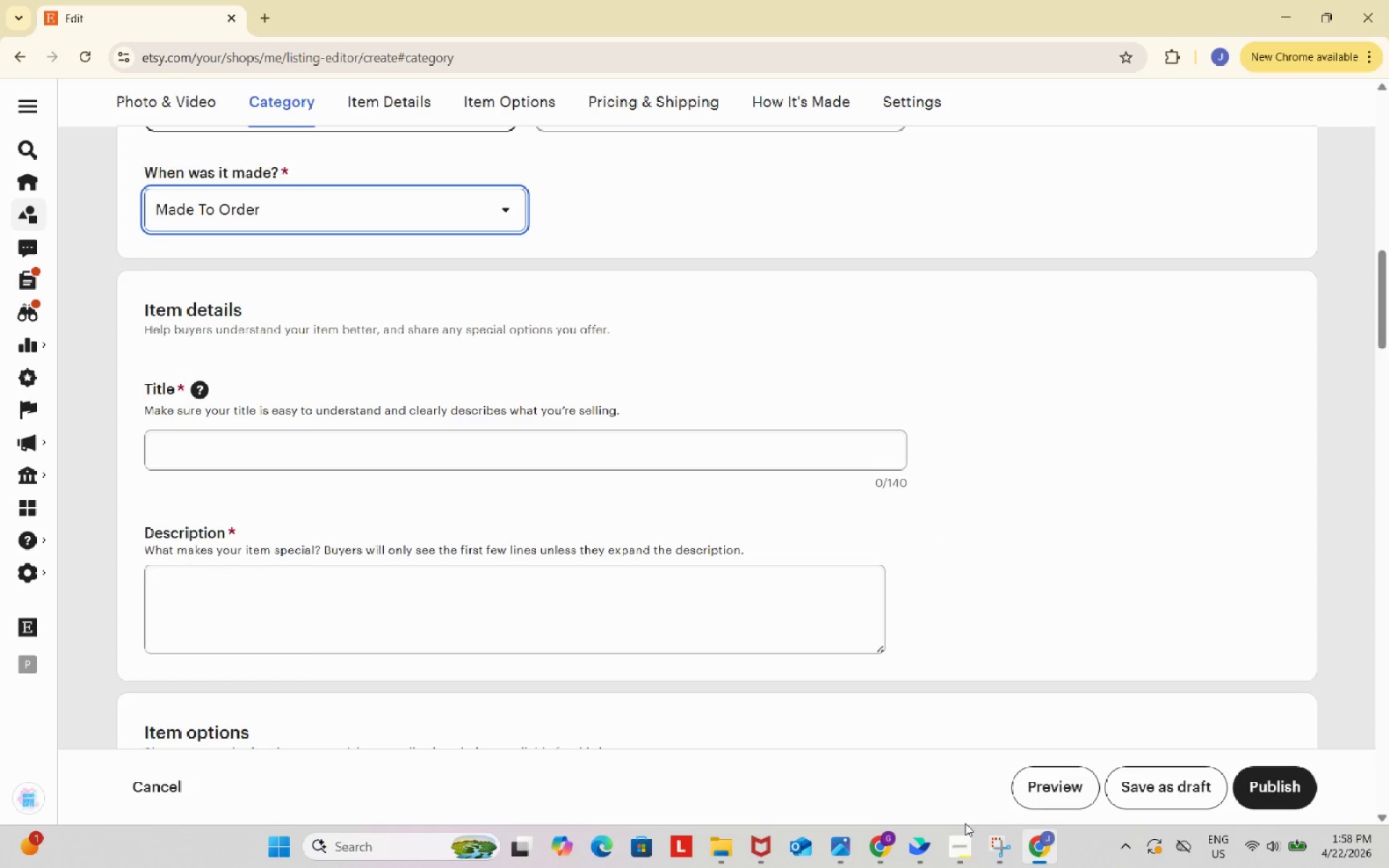 
left_click([880, 851])
 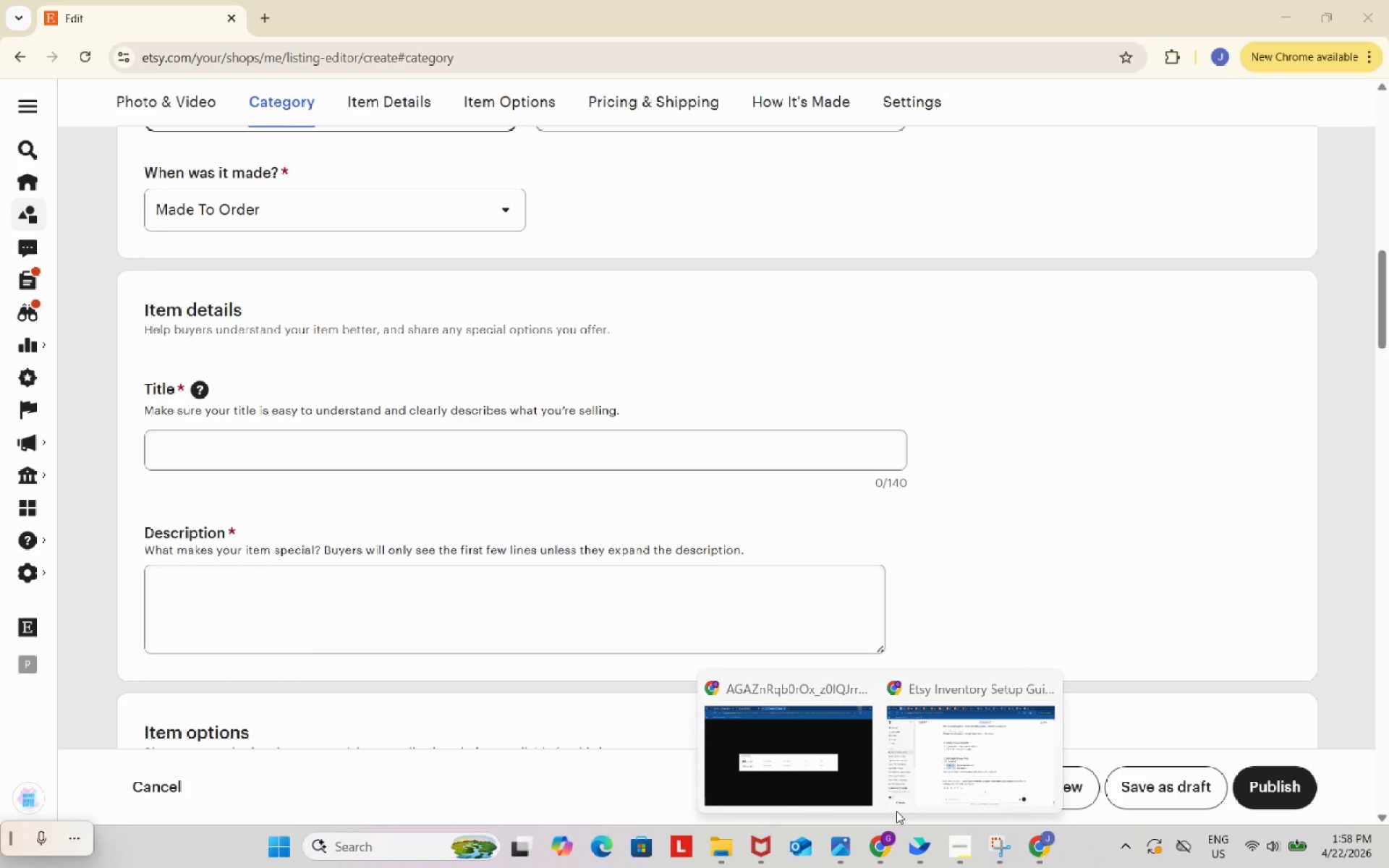 
left_click([963, 711])
 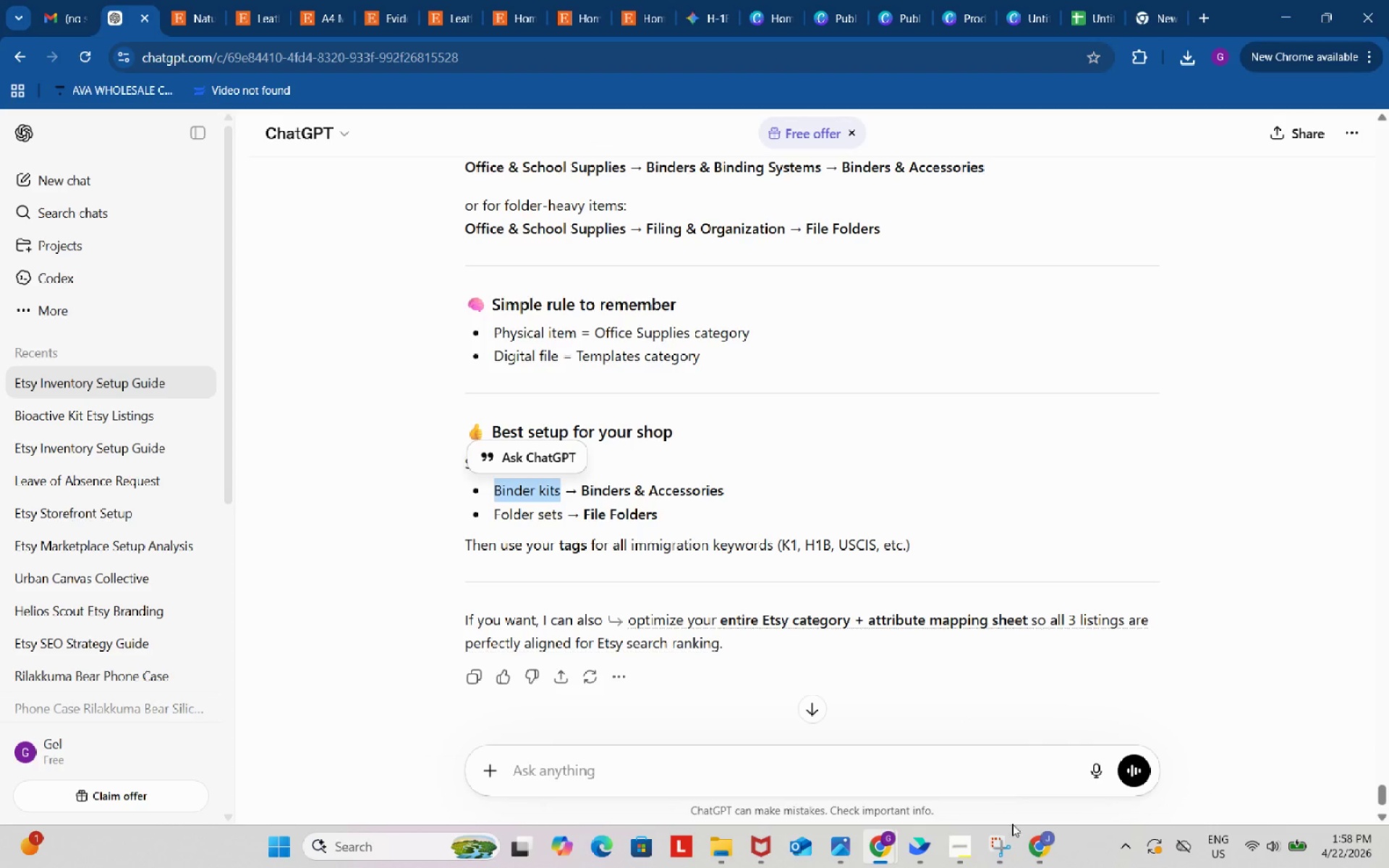 
left_click([1035, 851])
 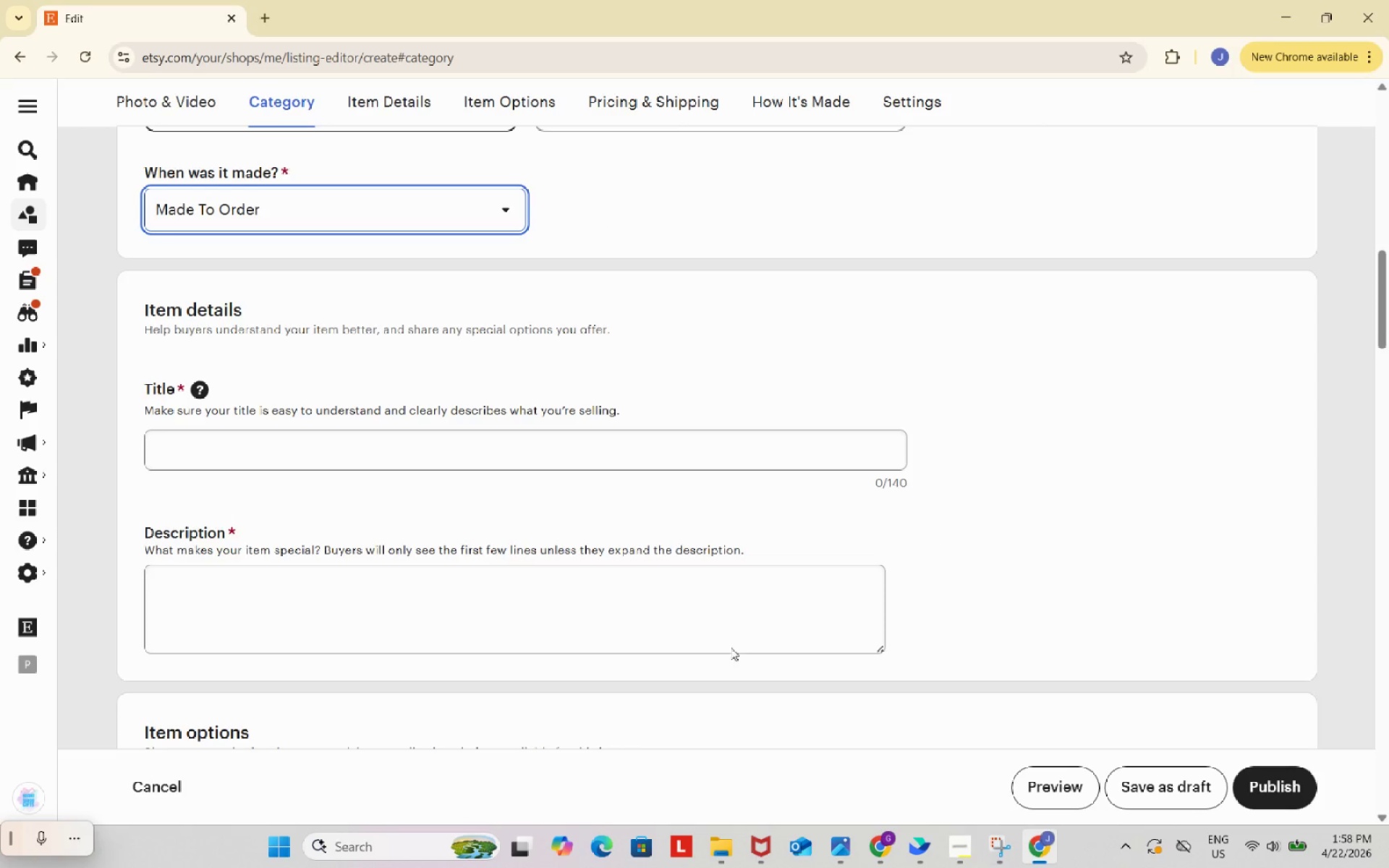 
scroll: coordinate [629, 572], scroll_direction: up, amount: 5.0
 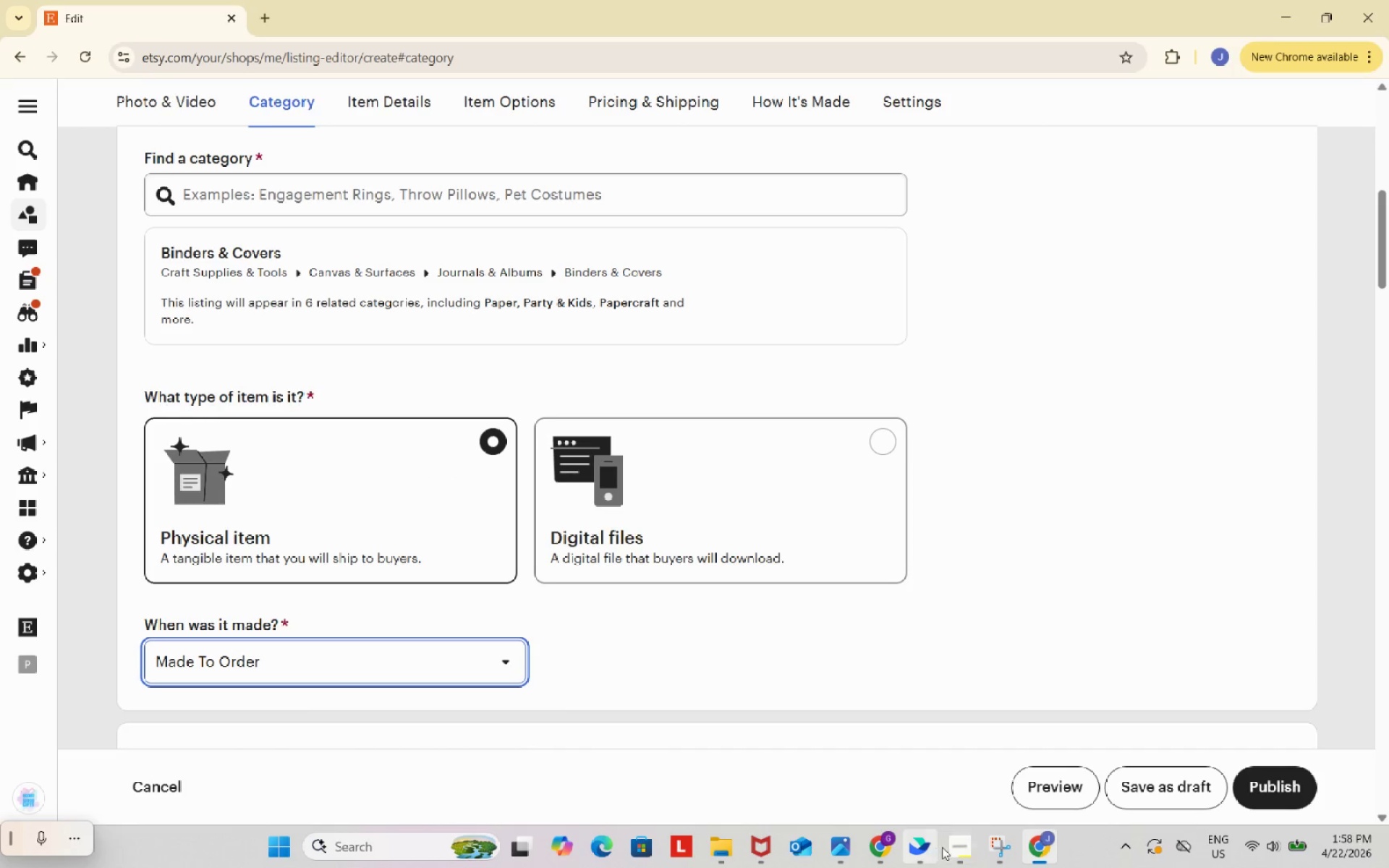 
left_click([878, 845])
 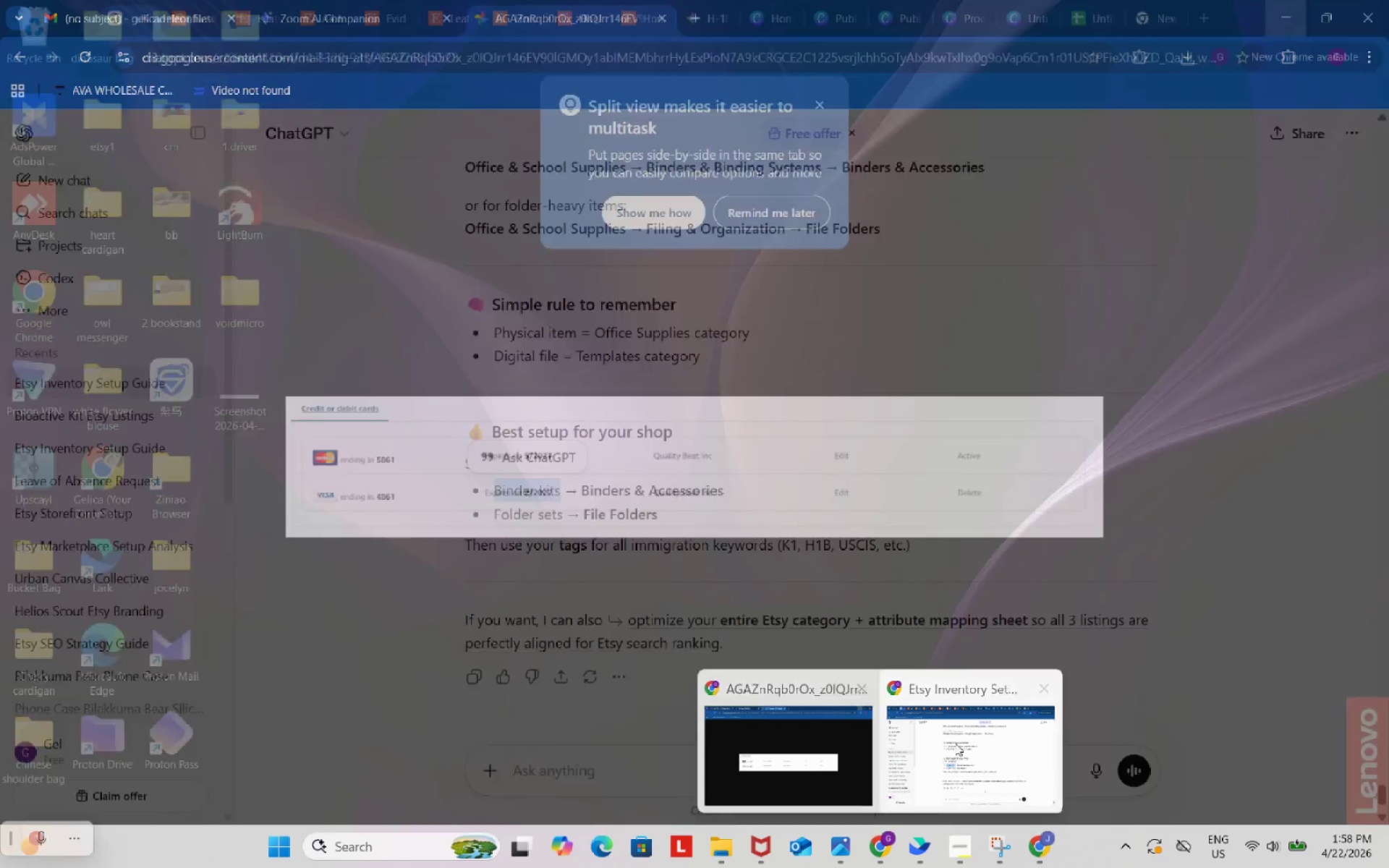 
left_click_drag(start_coordinate=[997, 734], to_coordinate=[993, 734])
 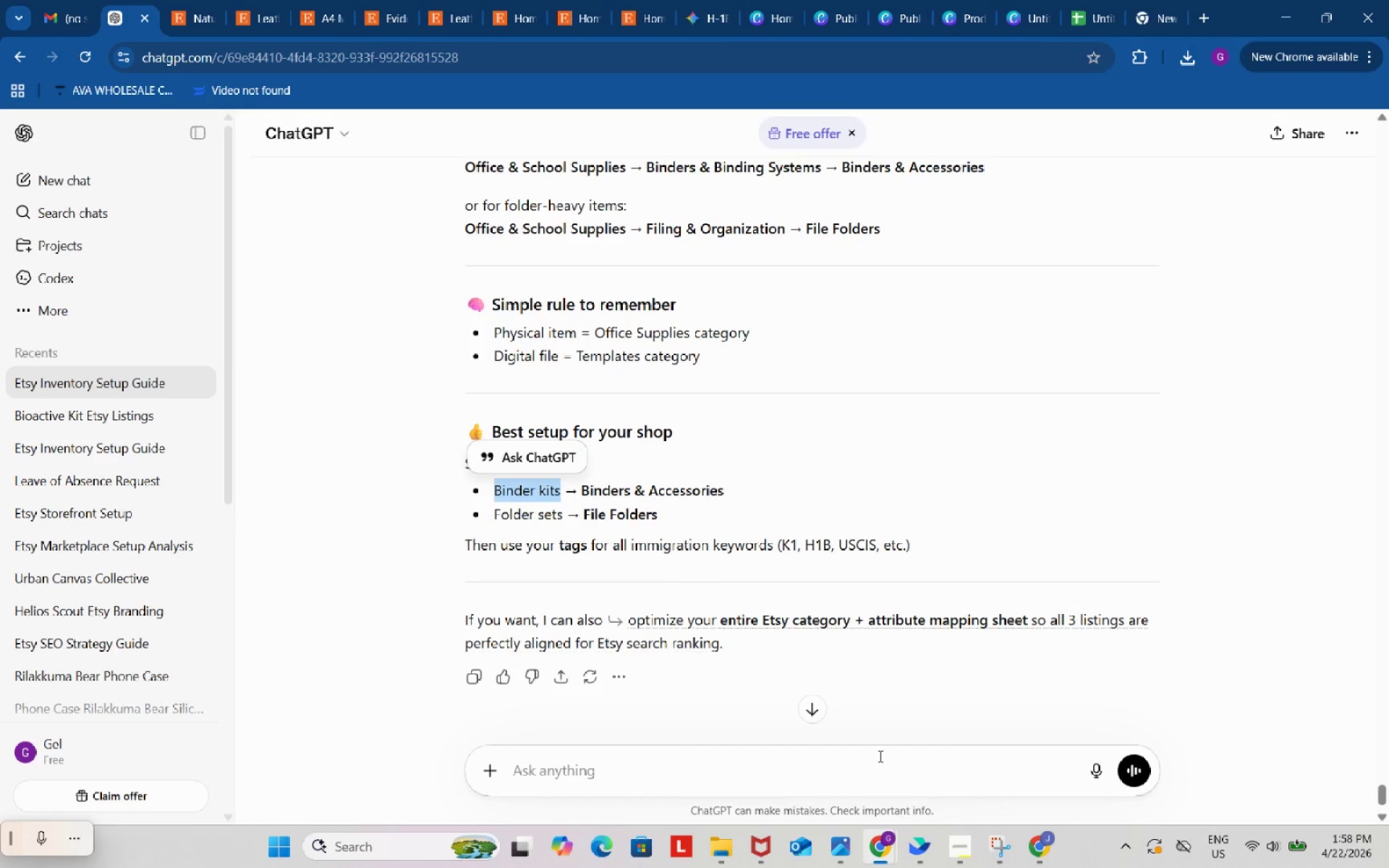 
left_click([877, 756])
 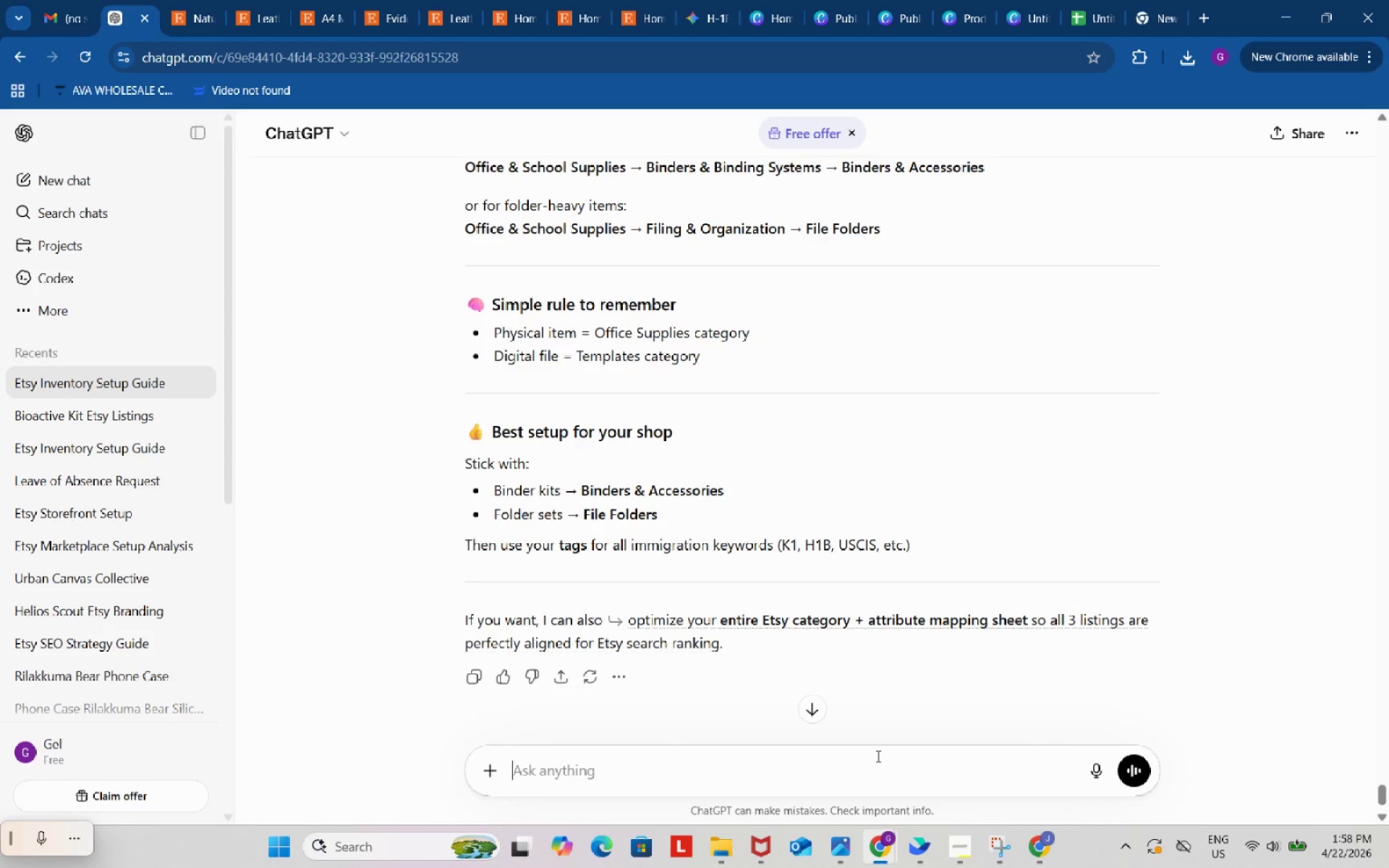 
type(binders and cob)
key(Backspace)
type(ver s is the closest)
 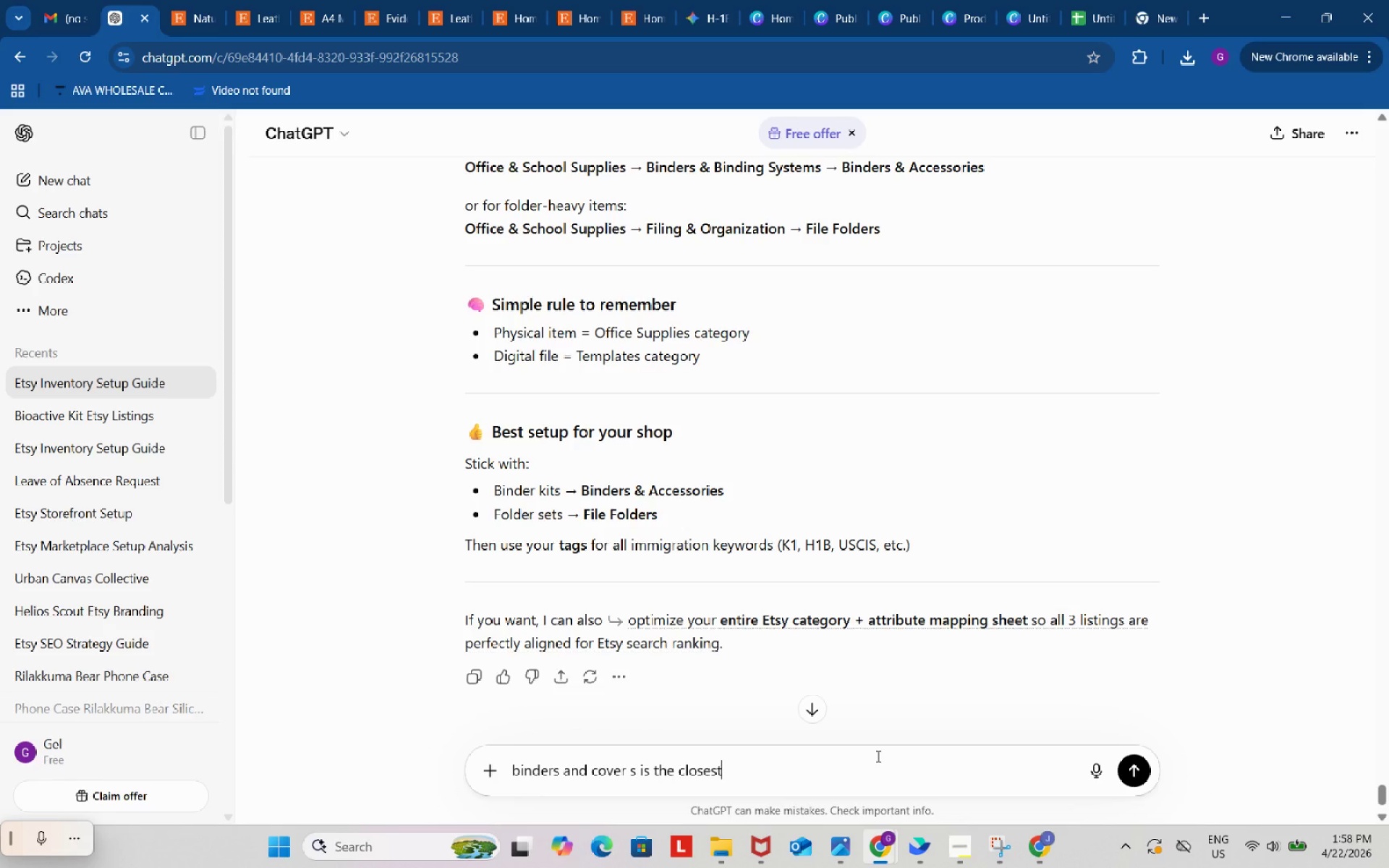 
key(Enter)
 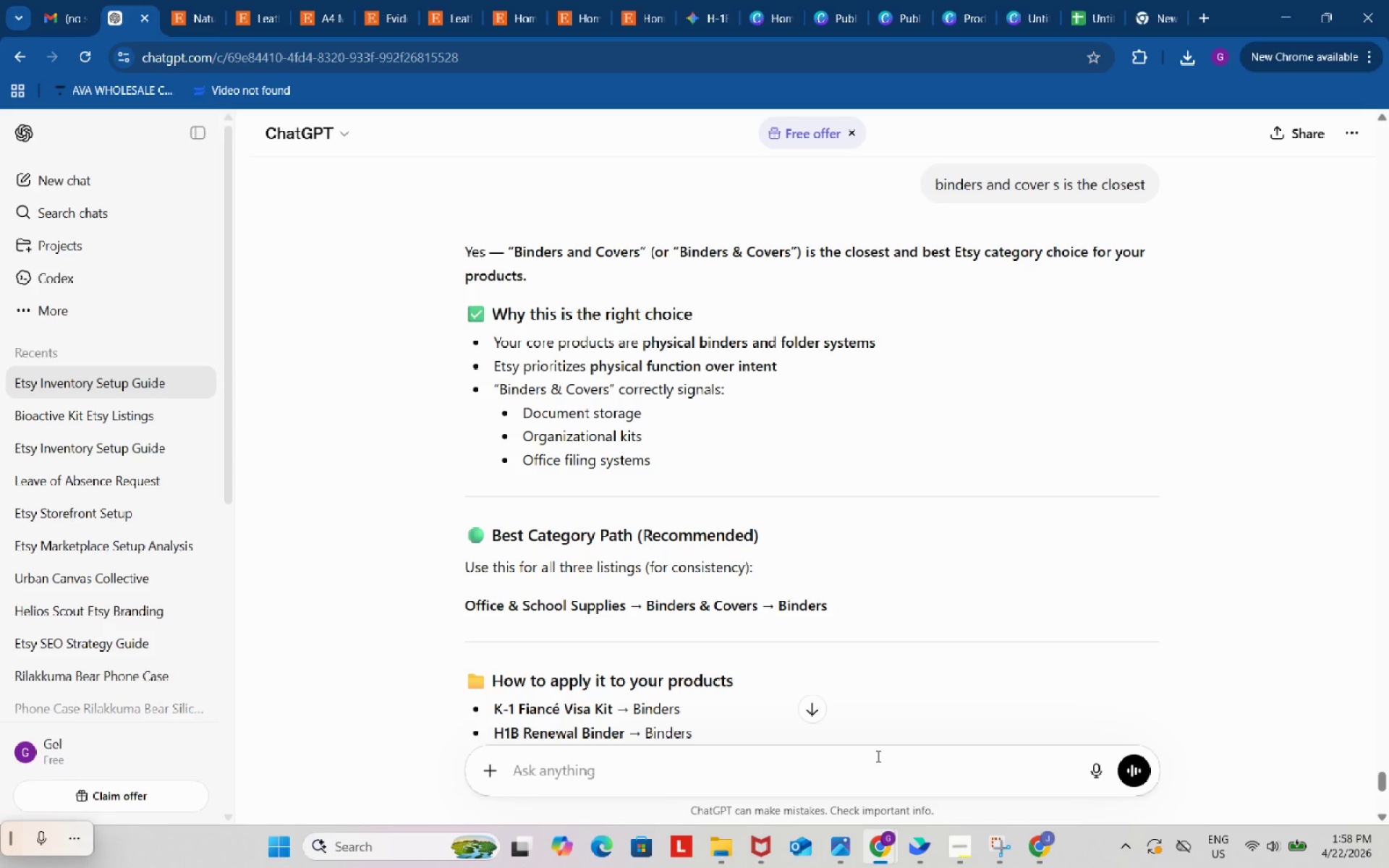 
wait(11.25)
 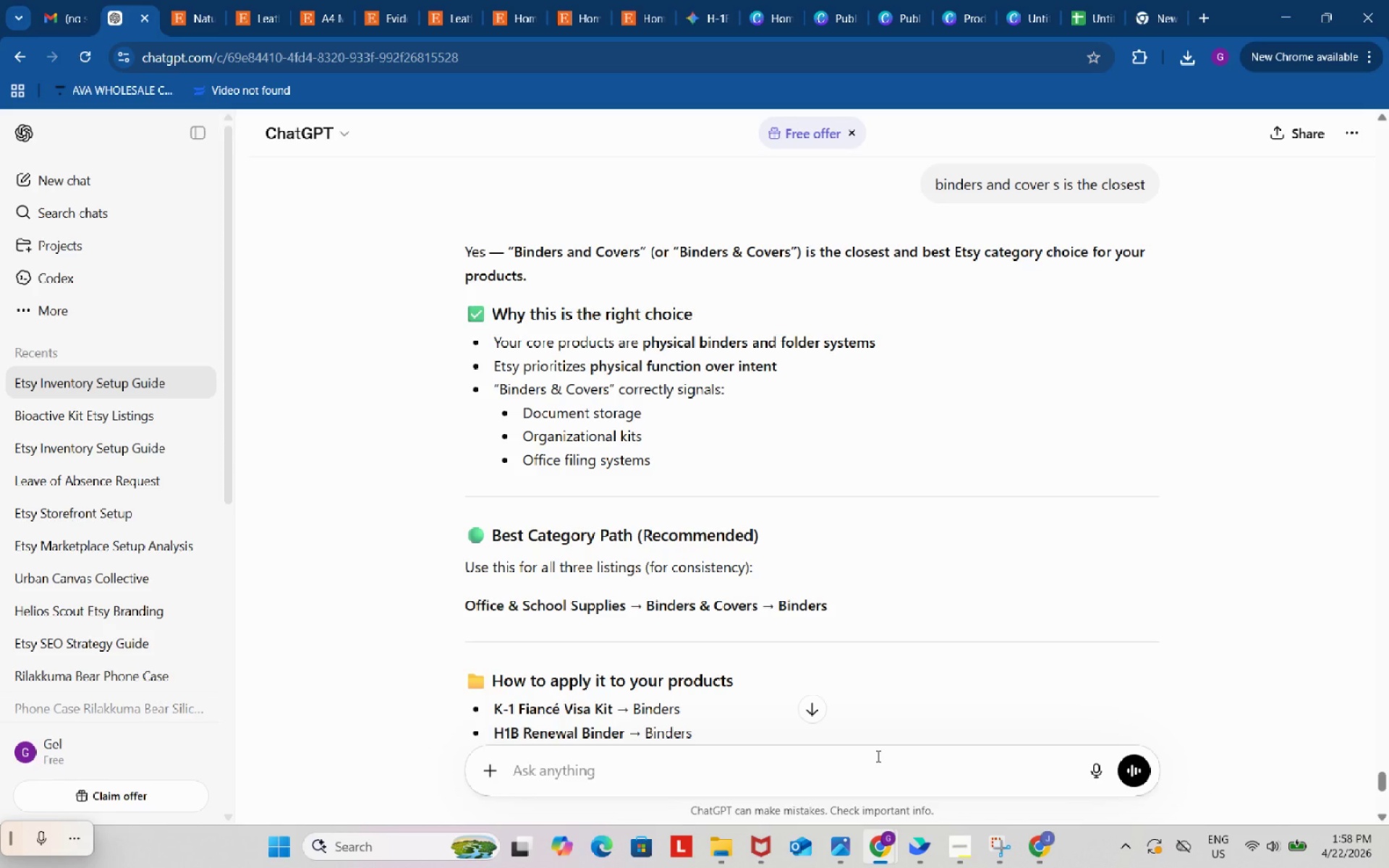 
left_click([1083, 0])
 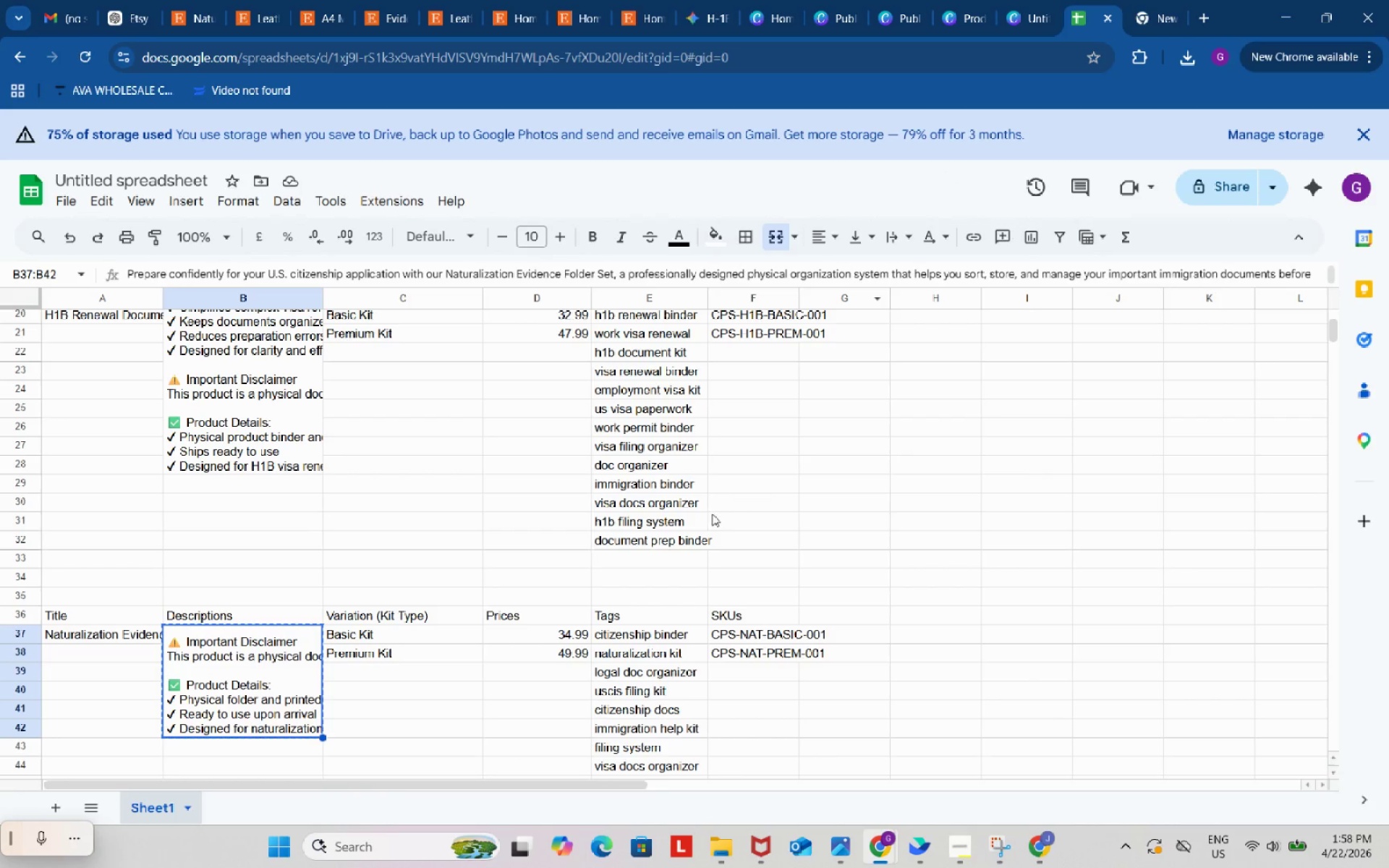 
scroll: coordinate [714, 482], scroll_direction: up, amount: 10.0
 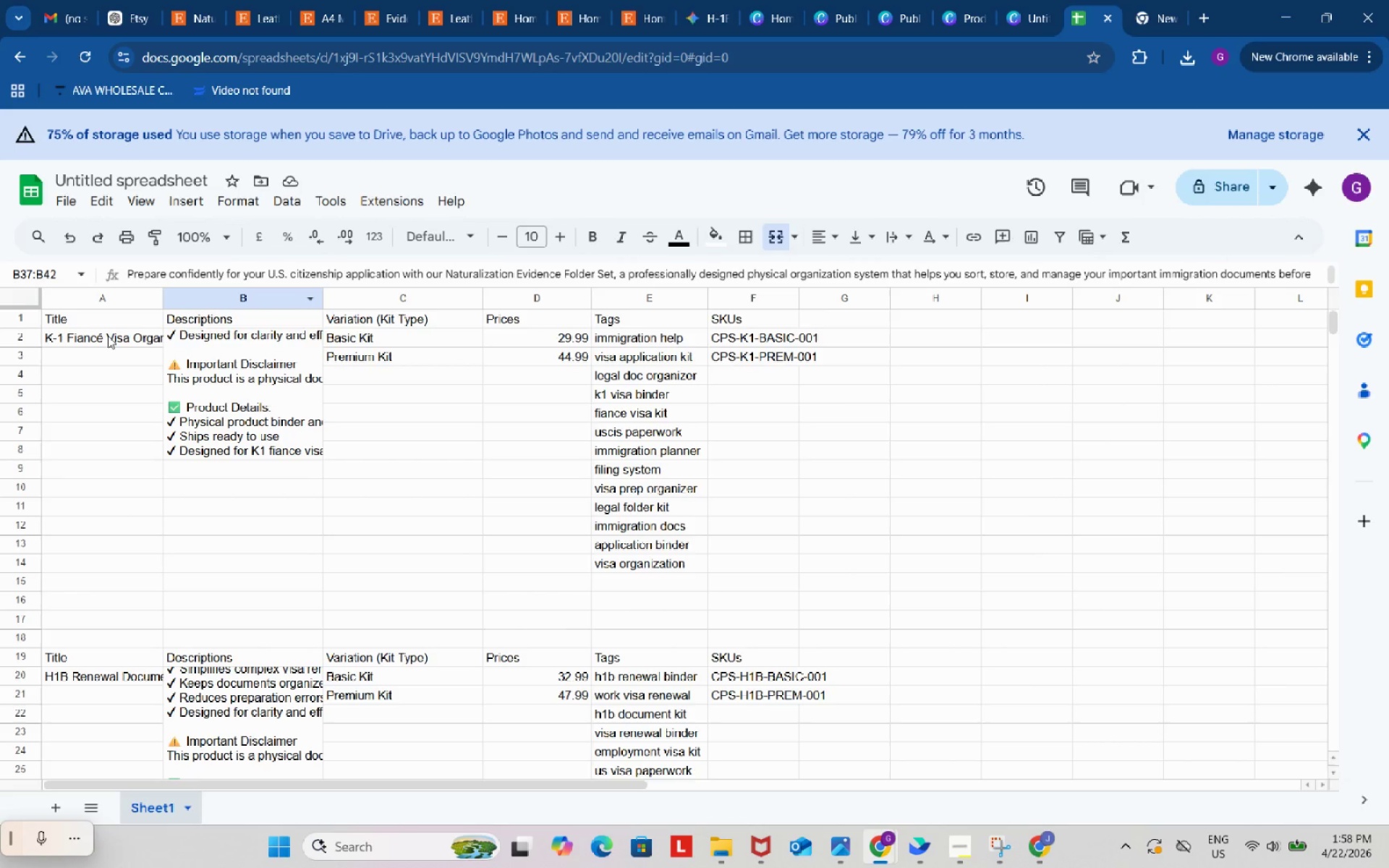 
left_click([106, 342])
 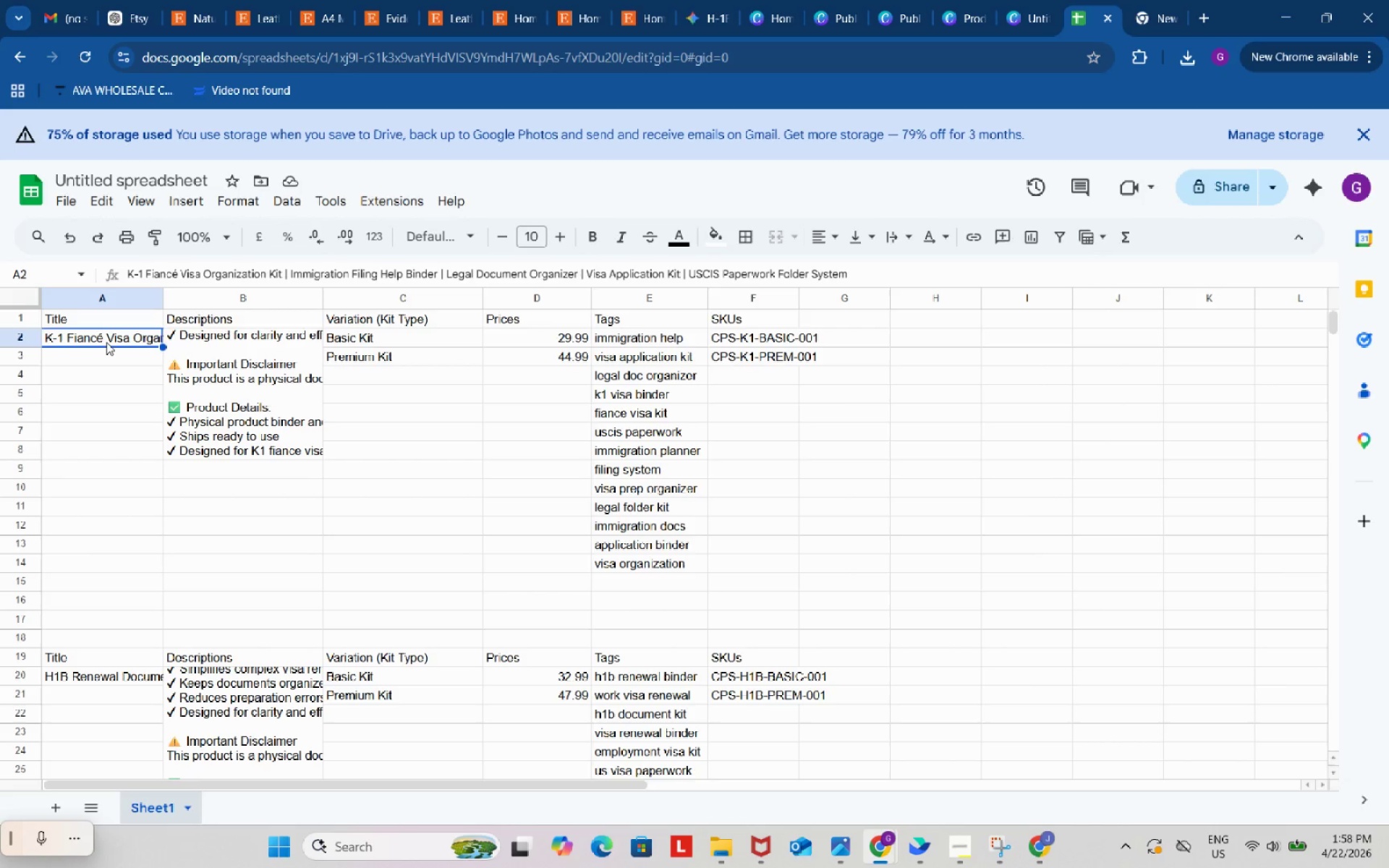 
key(Control+ControlLeft)
 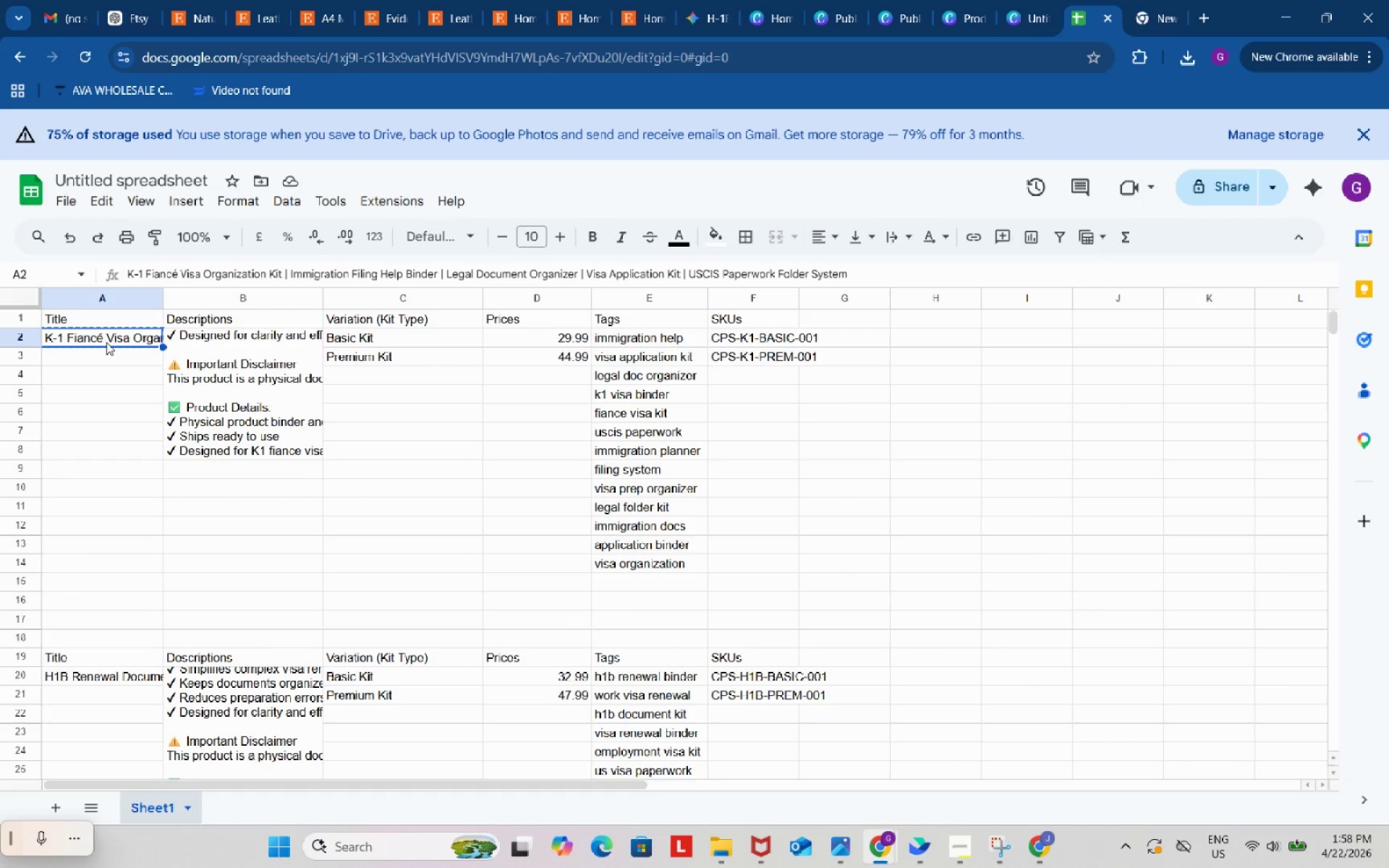 
key(Control+C)
 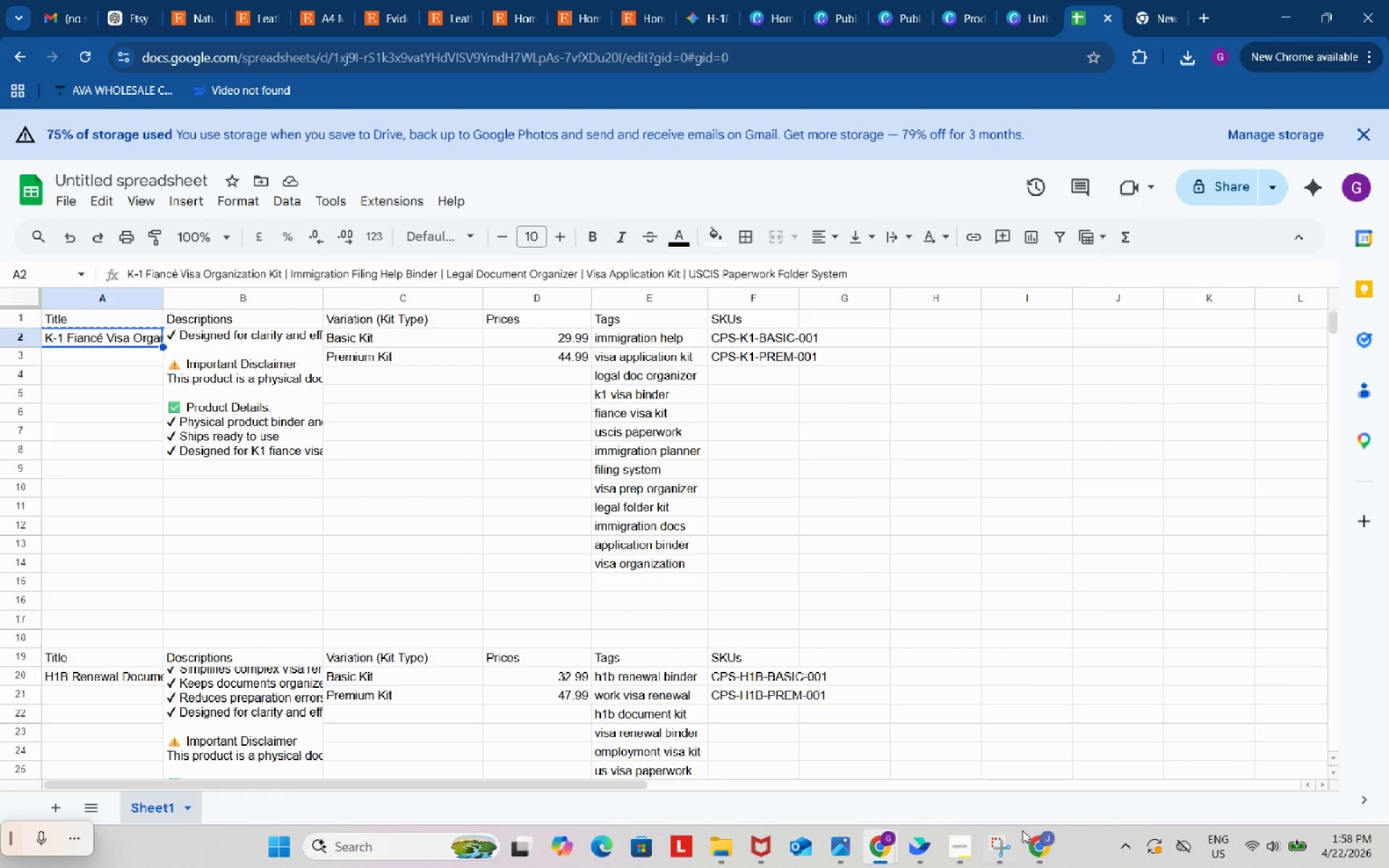 
left_click([1044, 840])
 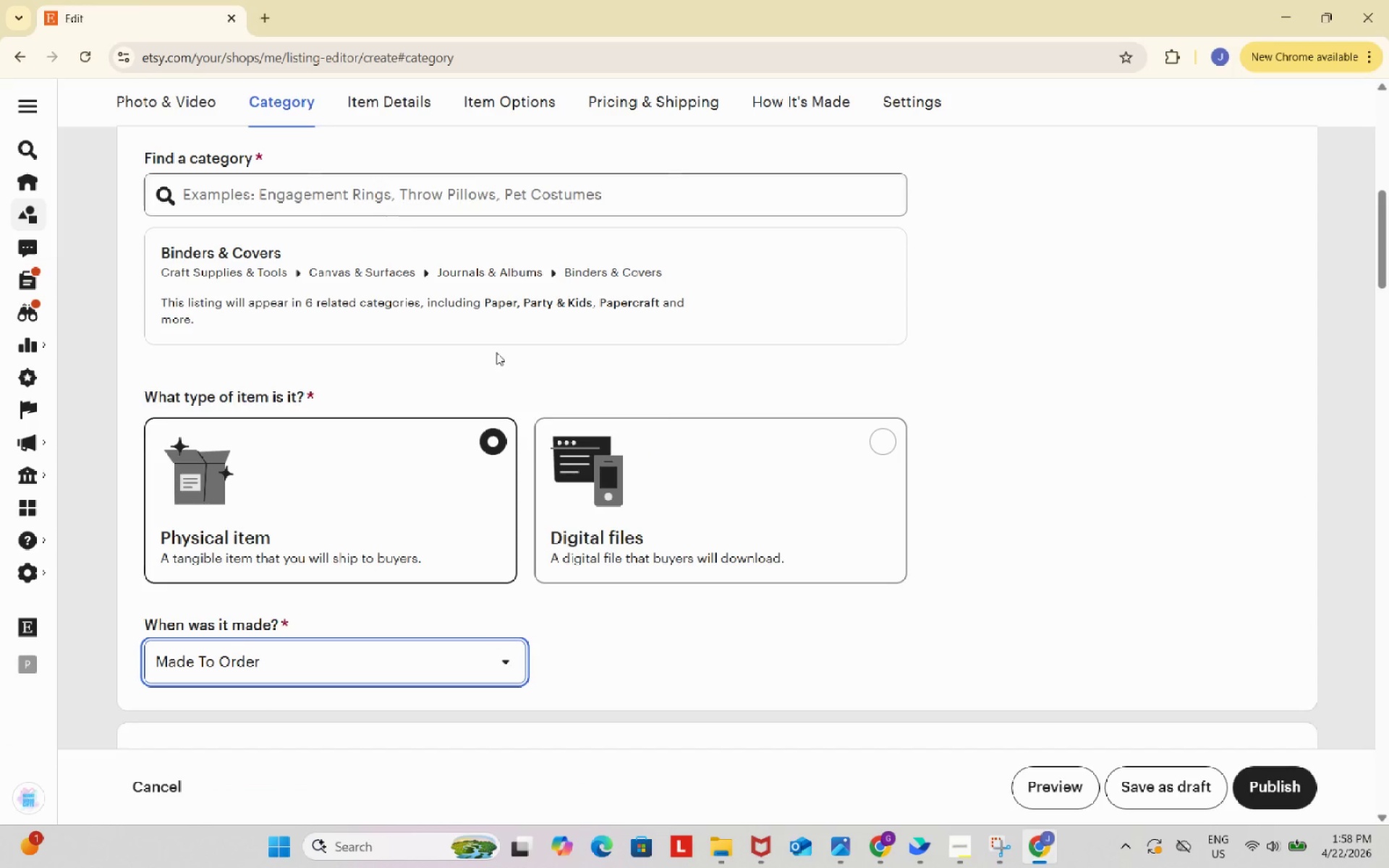 
left_click([498, 444])
 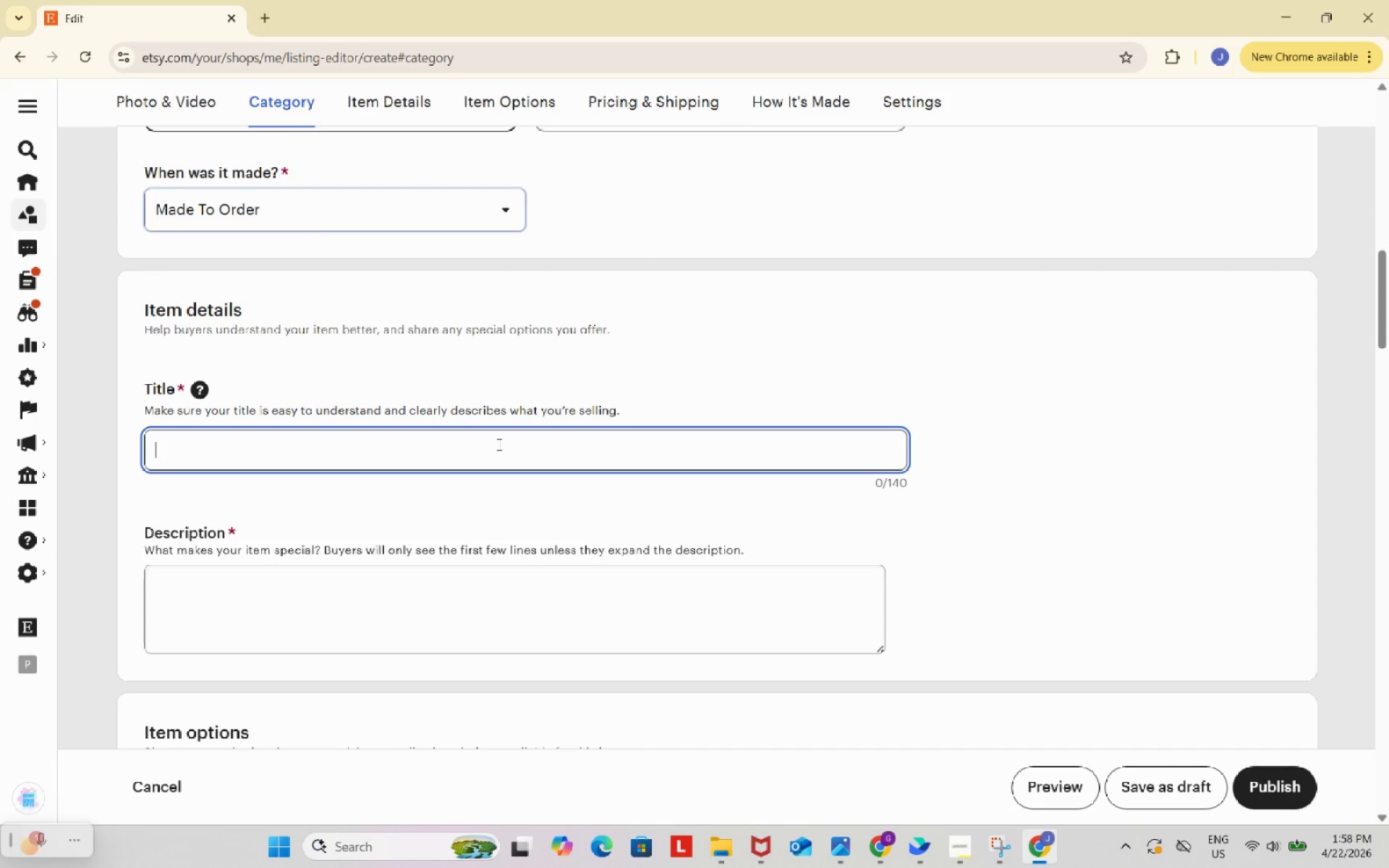 
scroll: coordinate [559, 412], scroll_direction: down, amount: 5.0
 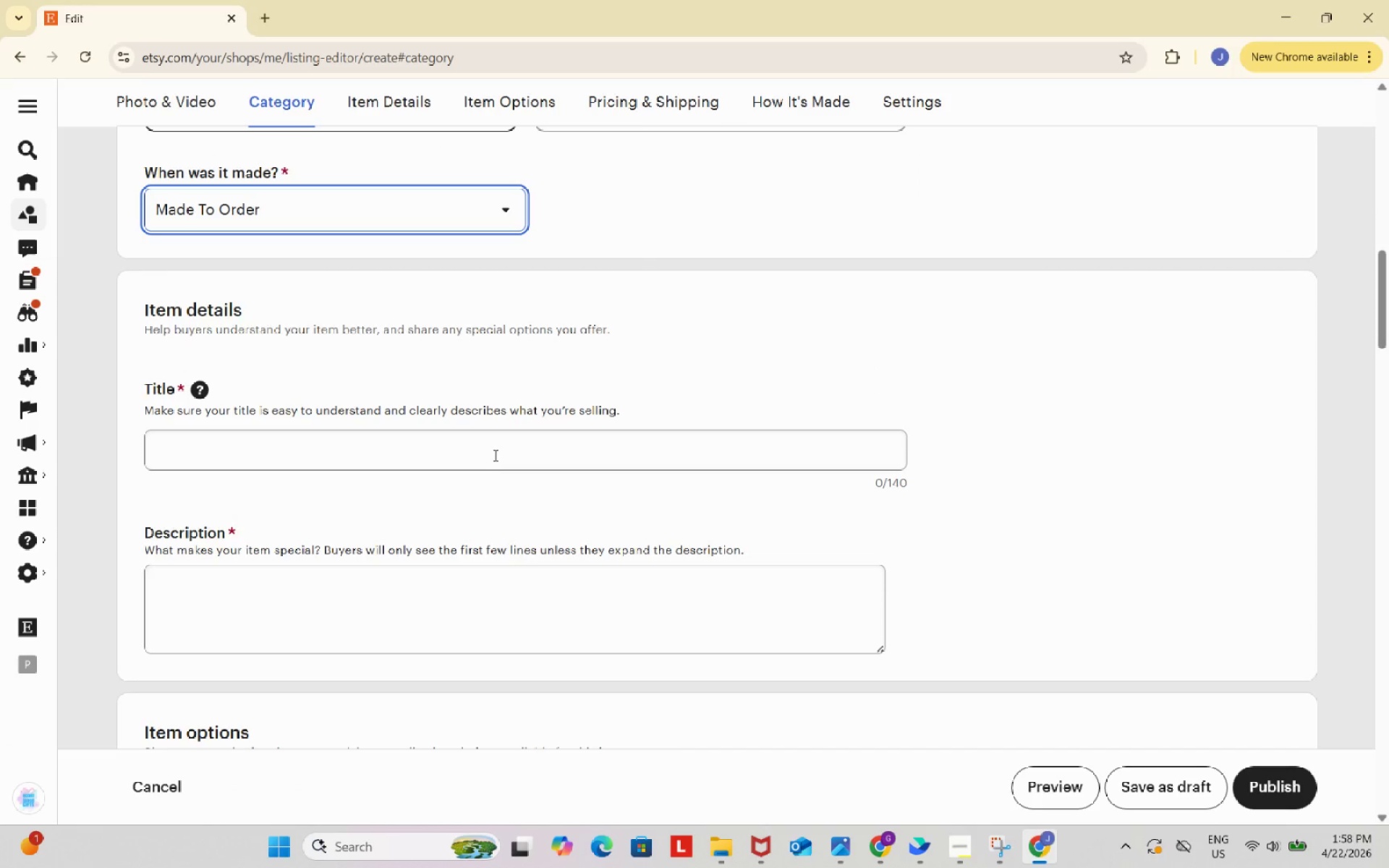 
key(Control+ControlLeft)
 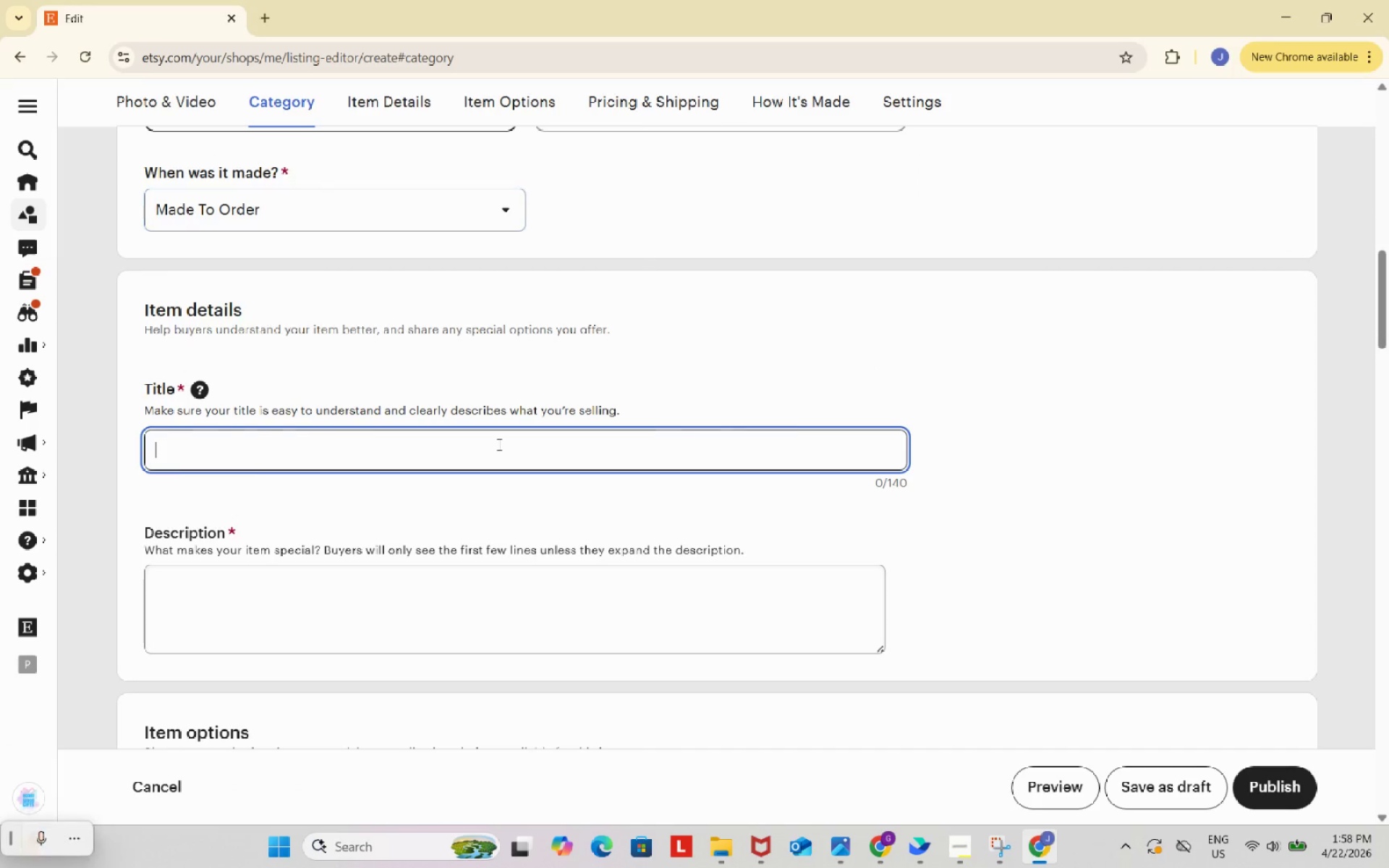 
key(Control+V)
 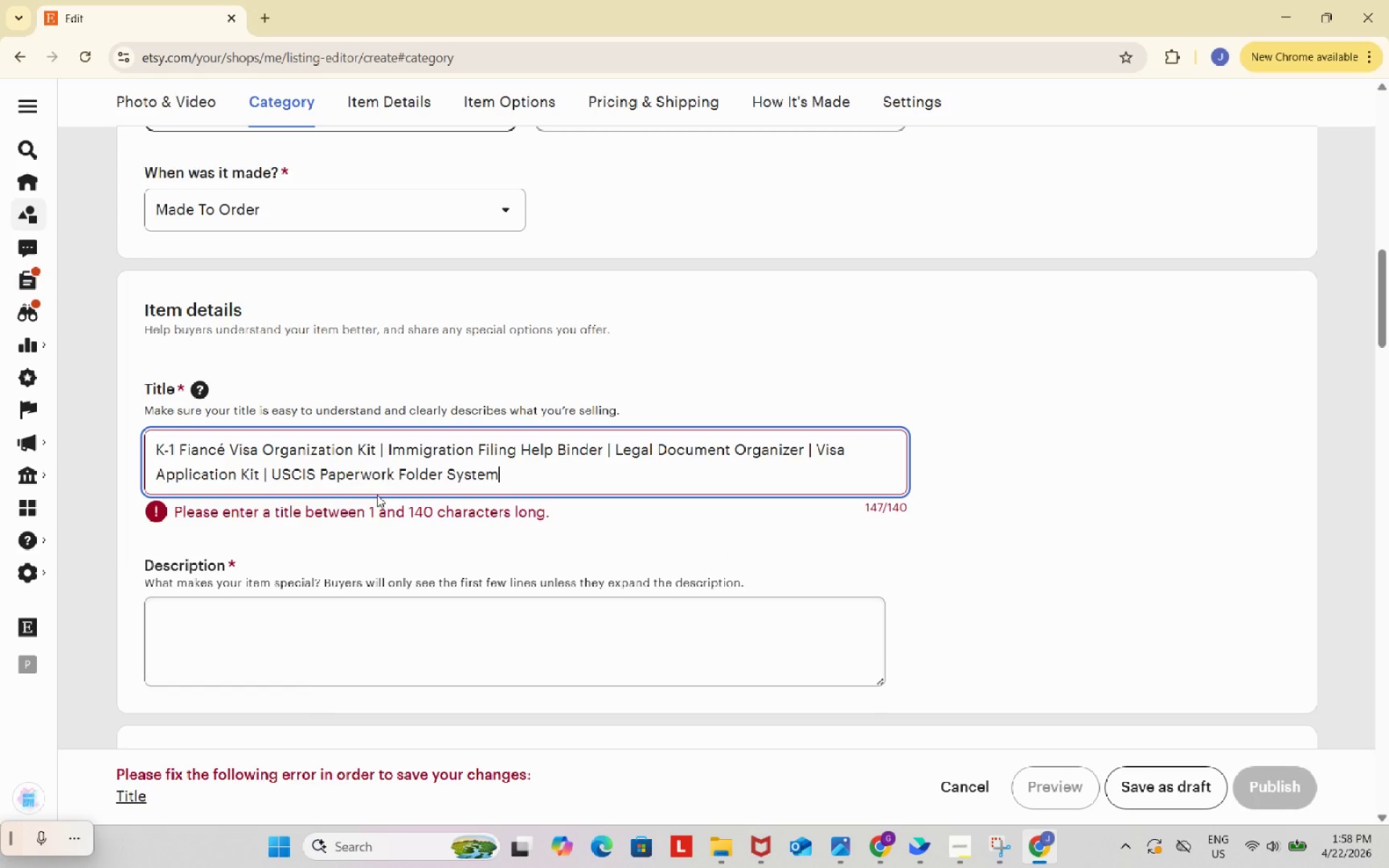 
wait(10.69)
 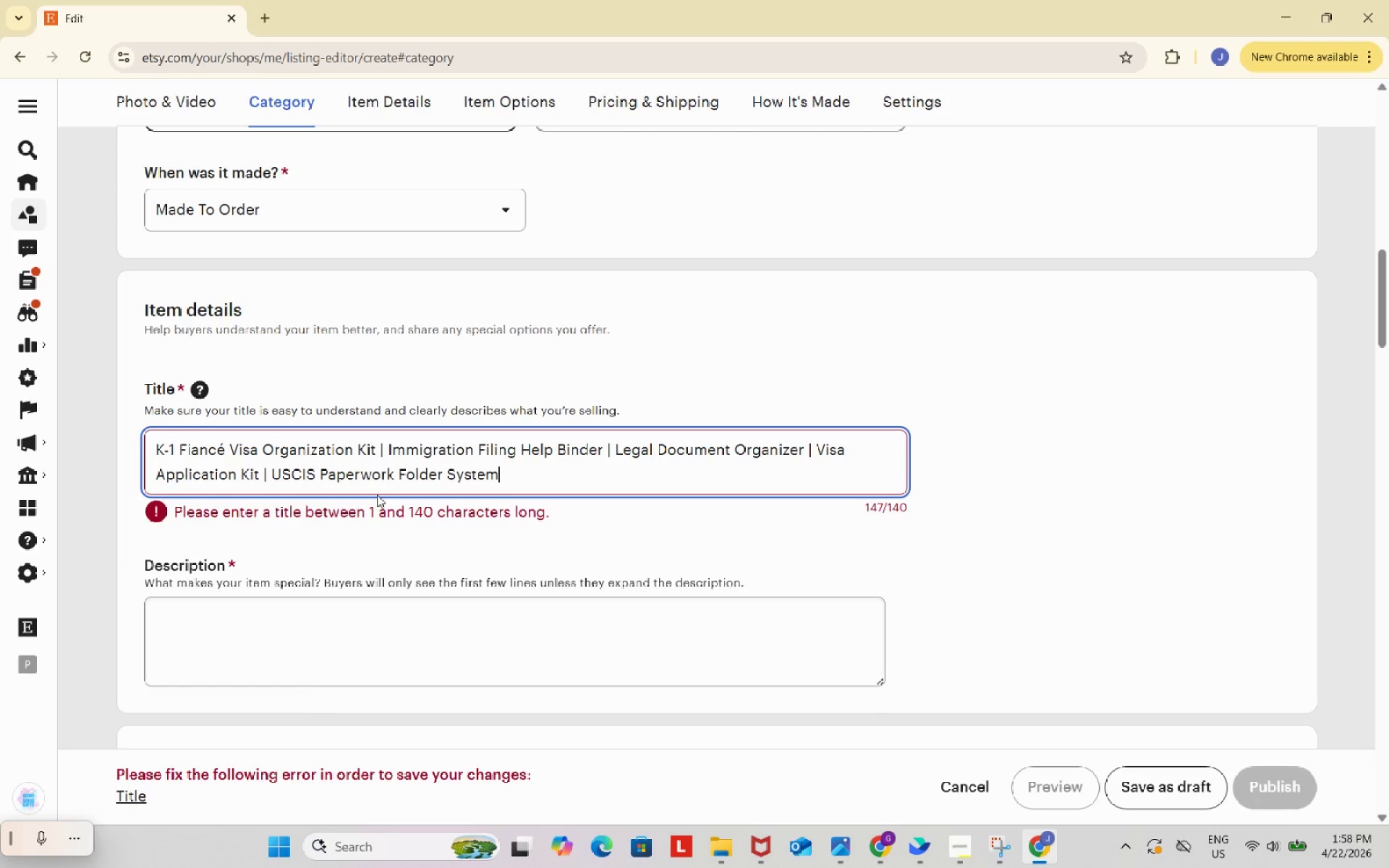 
left_click([445, 478])
 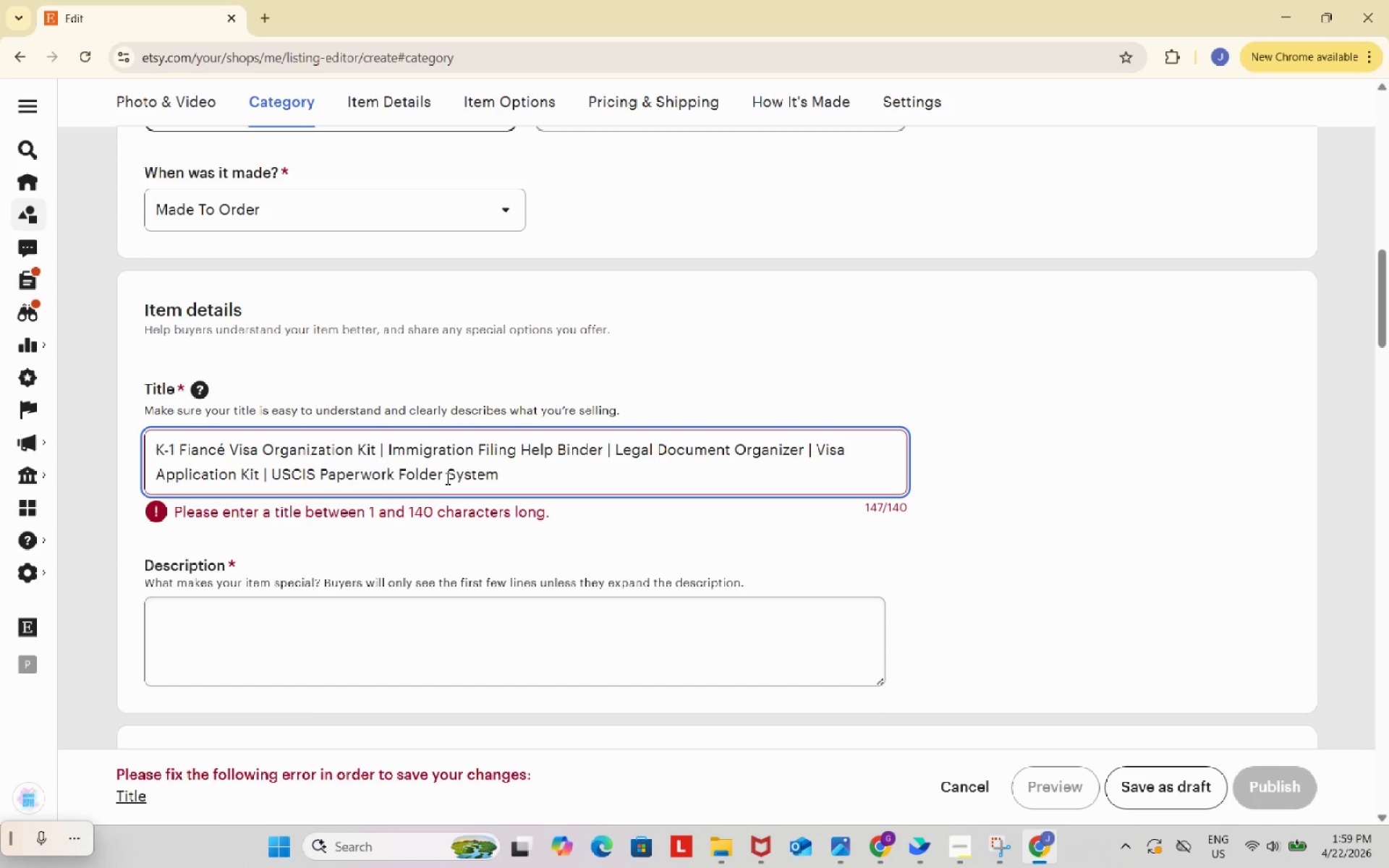 
key(Control+ControlLeft)
 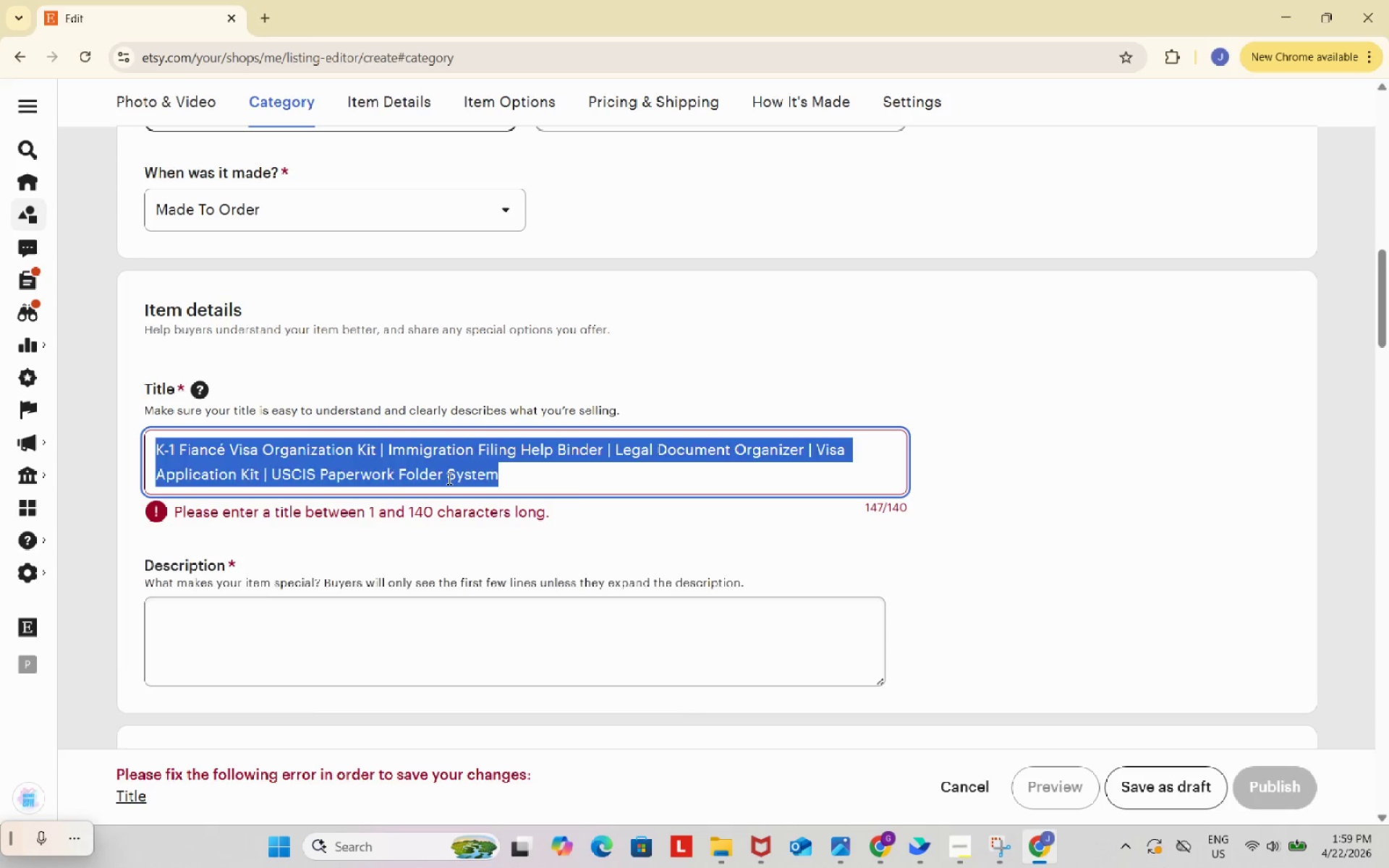 
key(Control+A)
 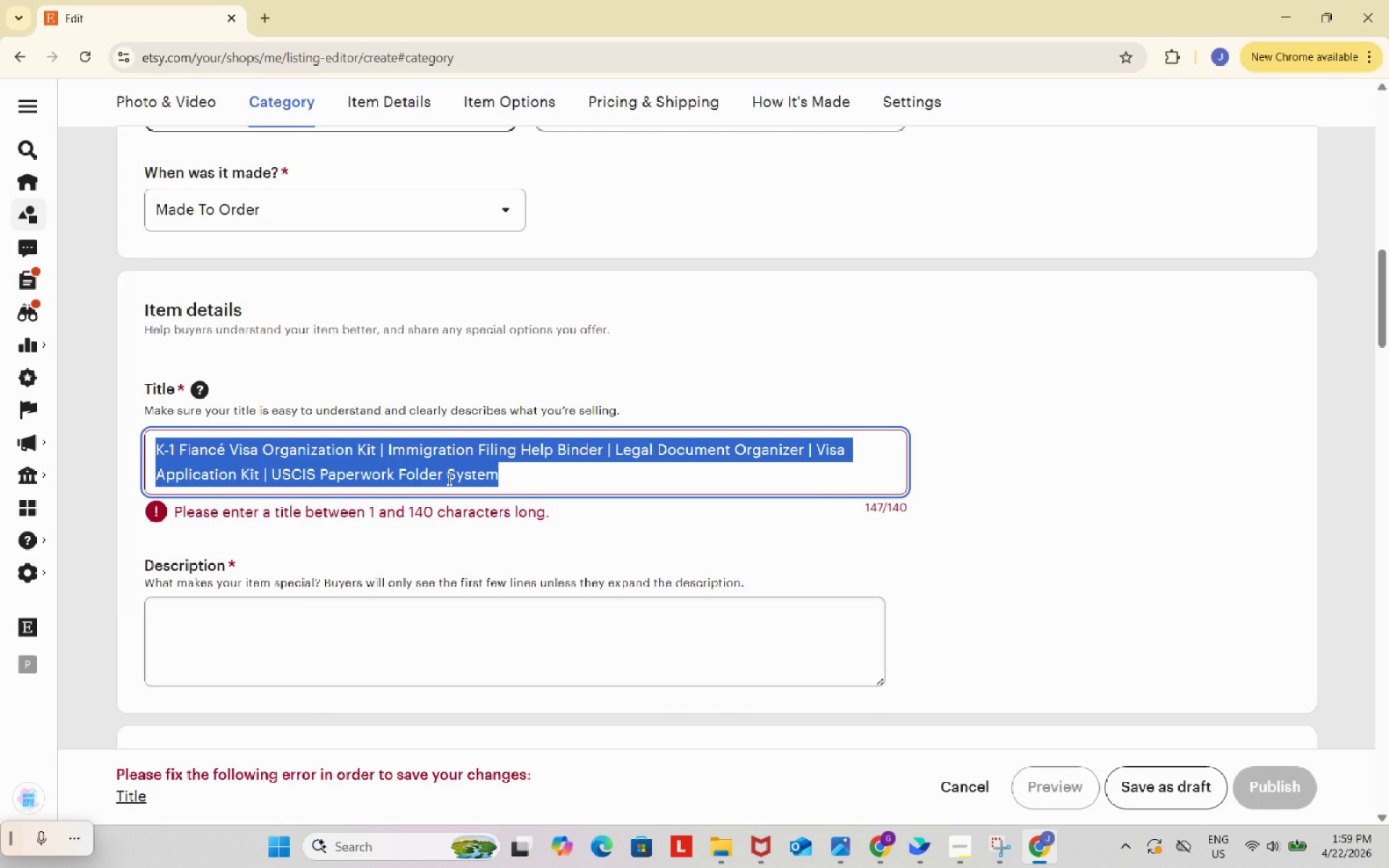 
key(Control+C)
 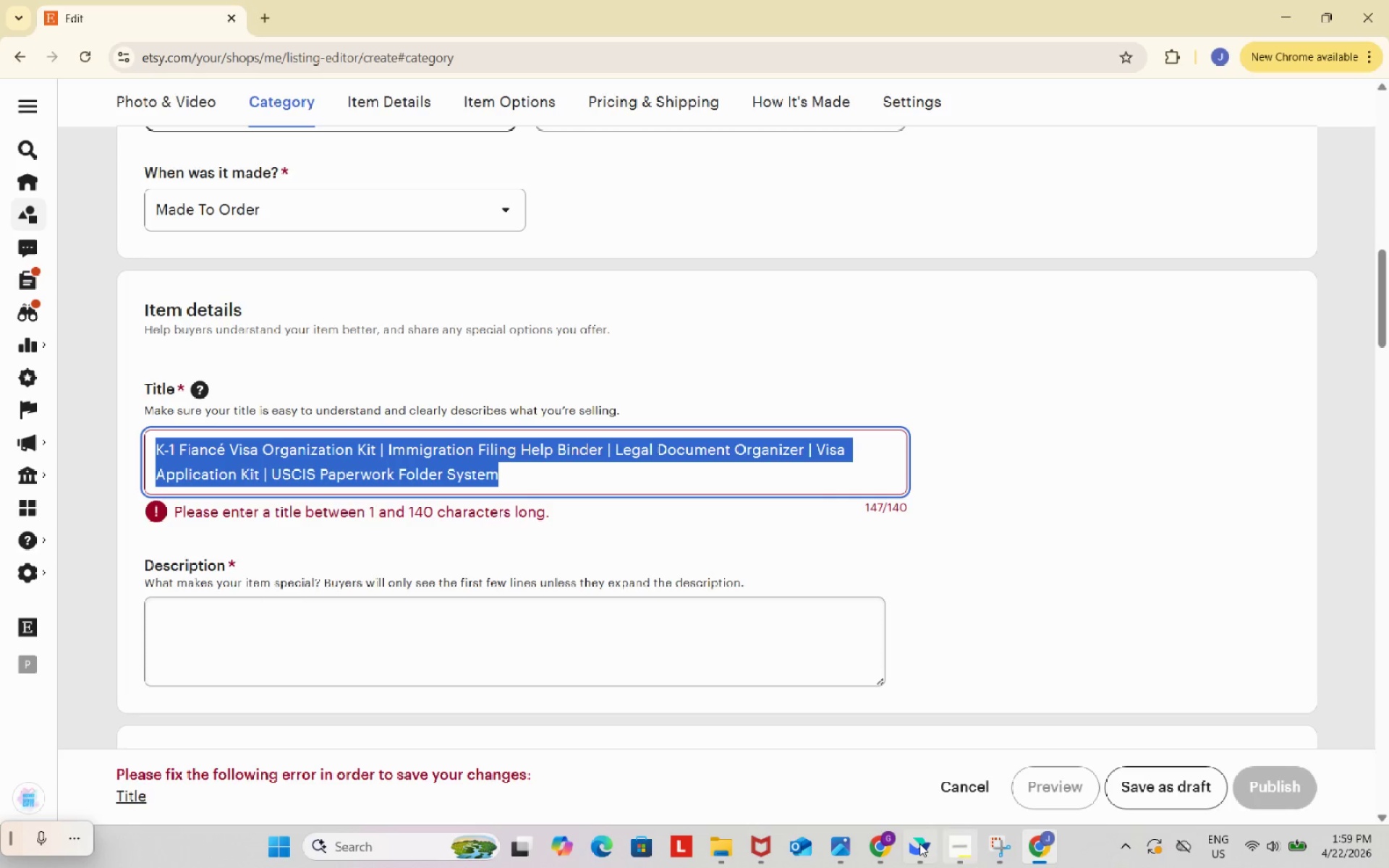 
left_click([888, 844])
 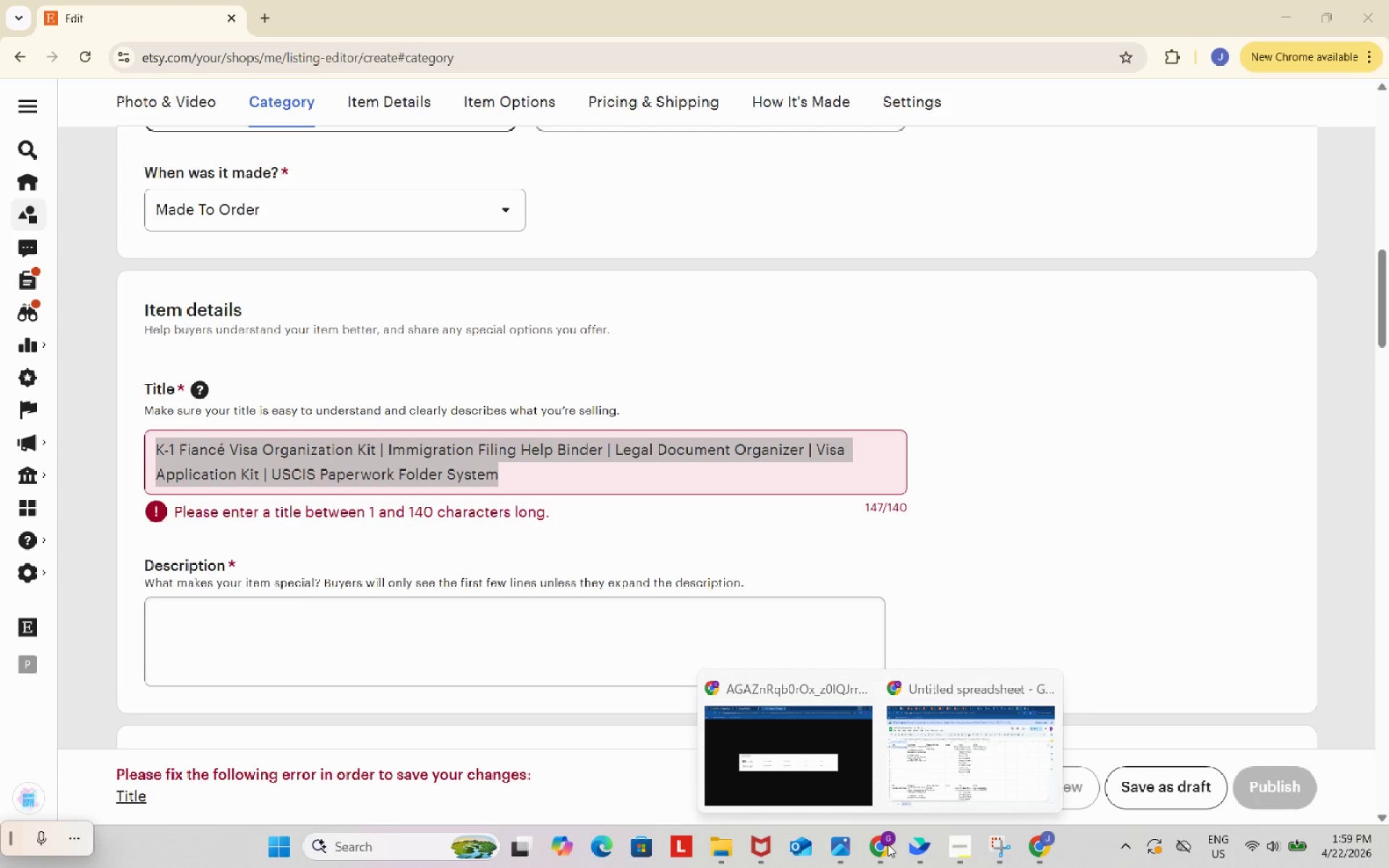 
left_click([968, 763])
 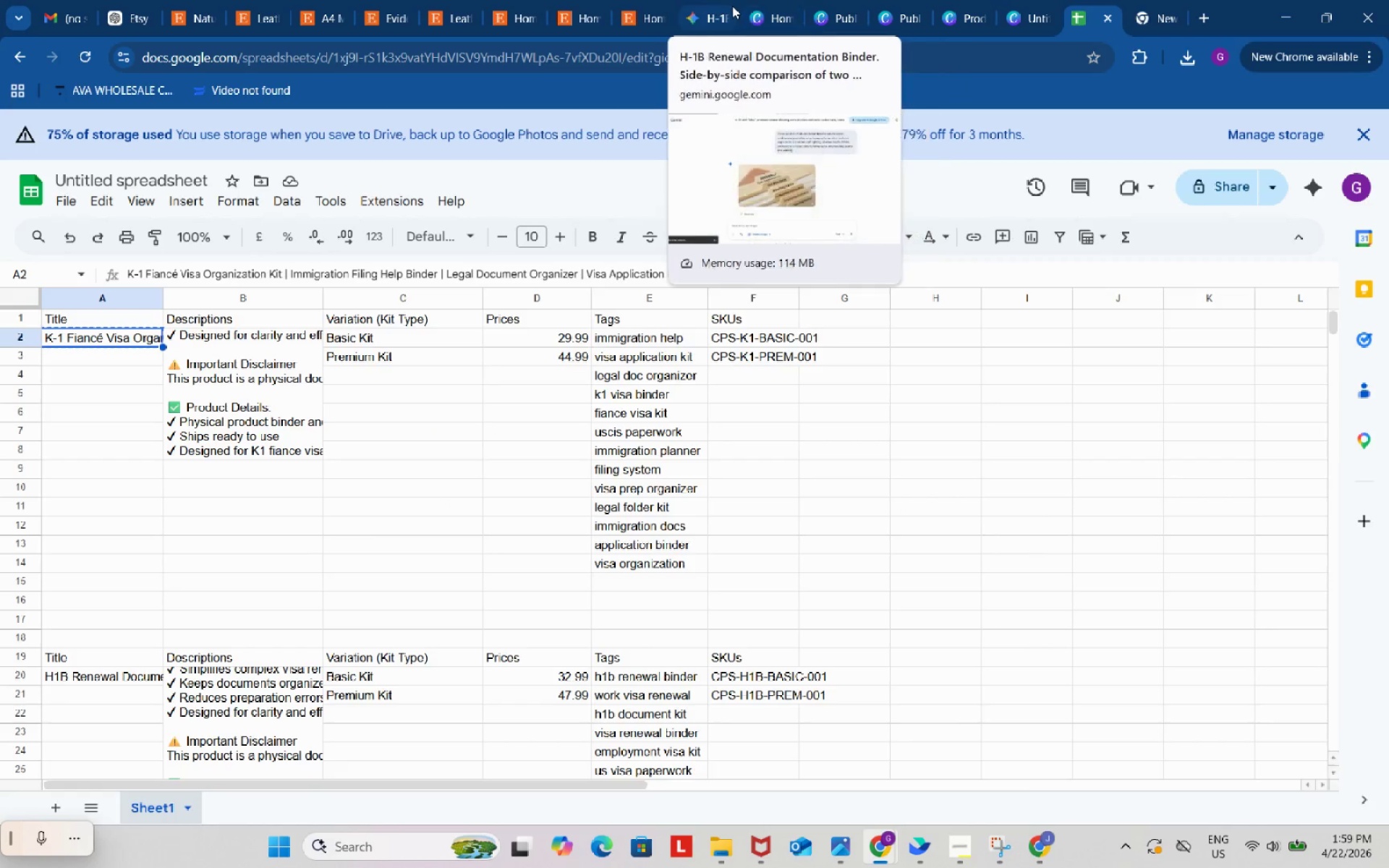 
left_click_drag(start_coordinate=[128, 0], to_coordinate=[129, 5])
 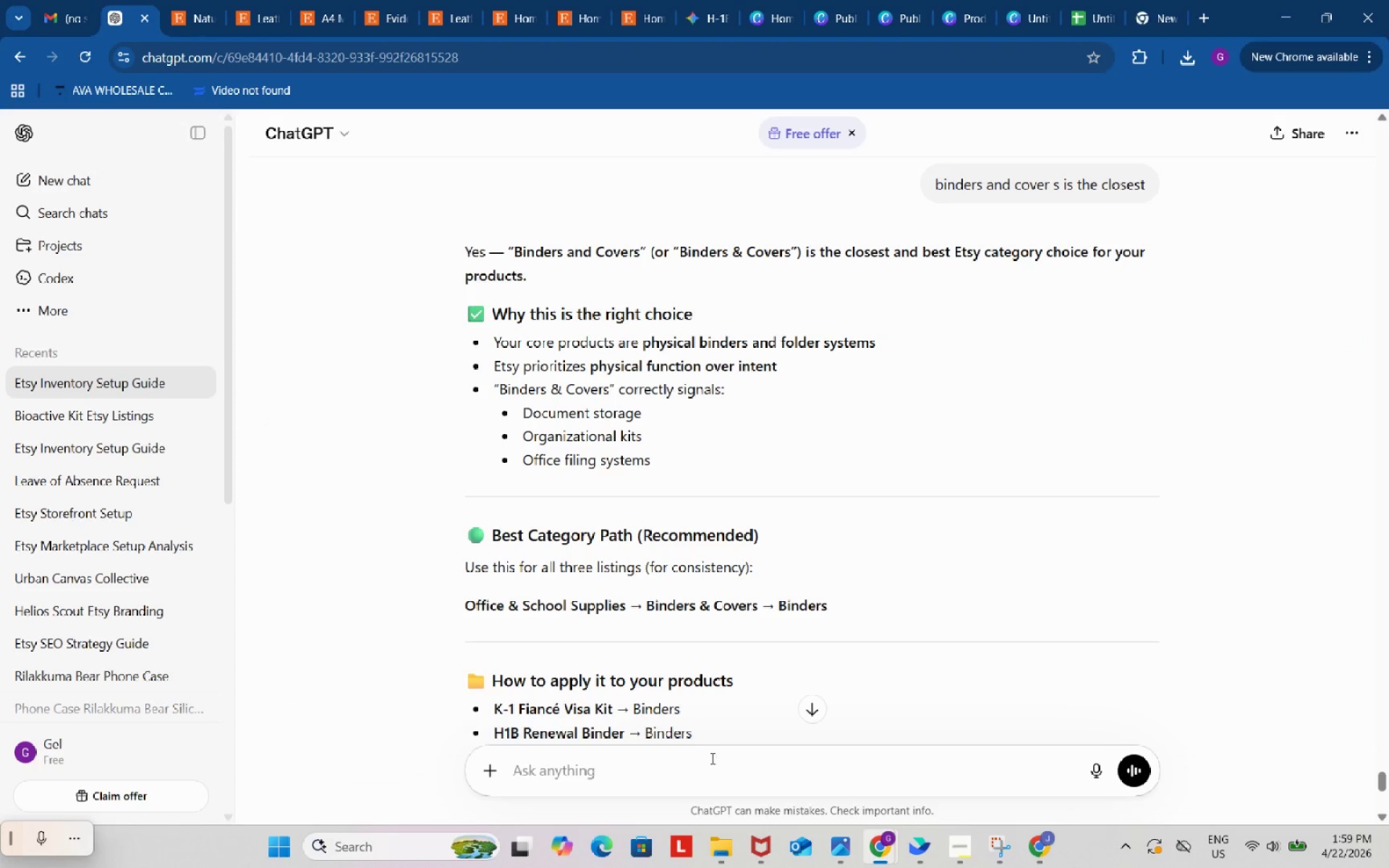 
left_click([715, 767])
 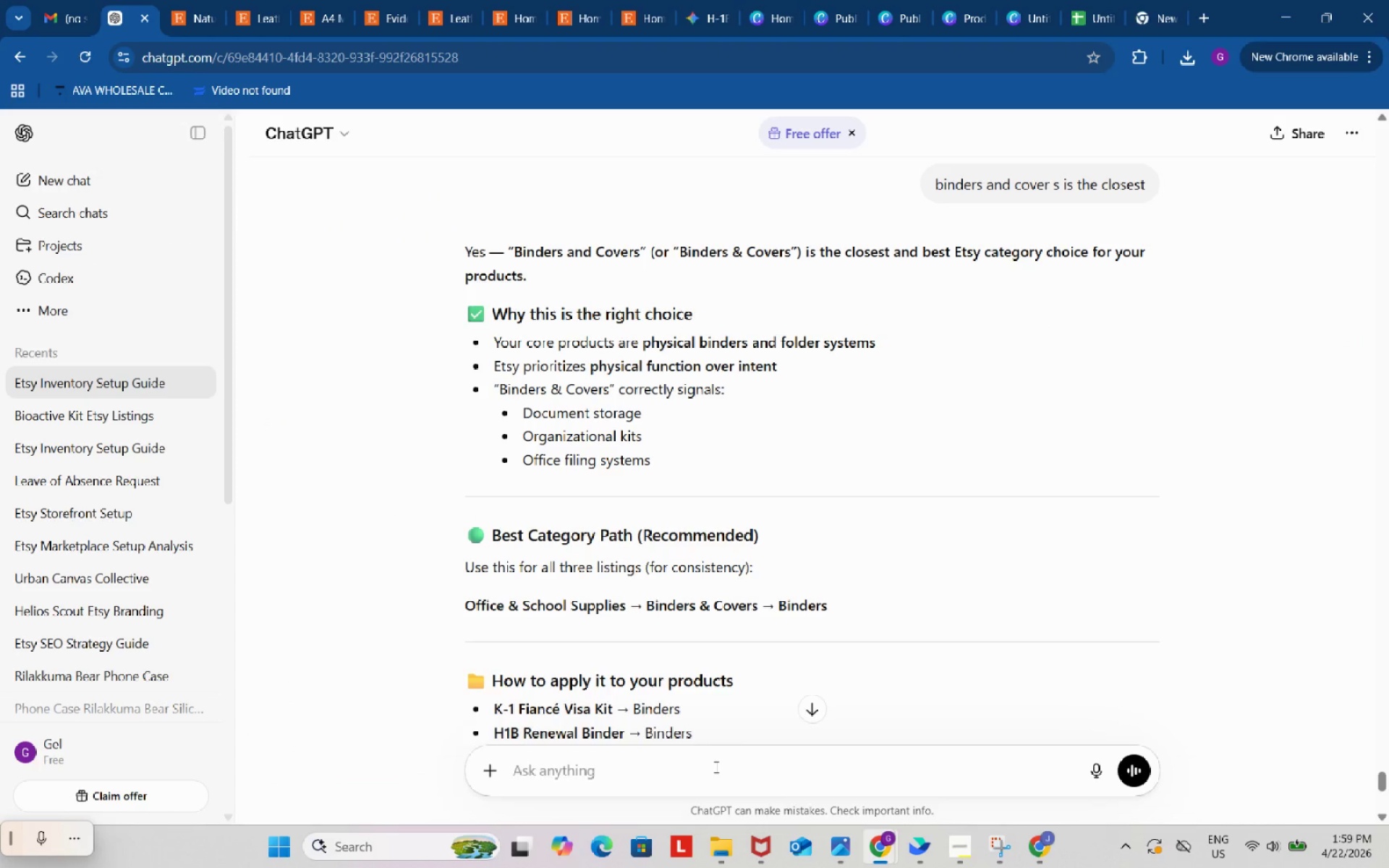 
key(Control+ControlLeft)
 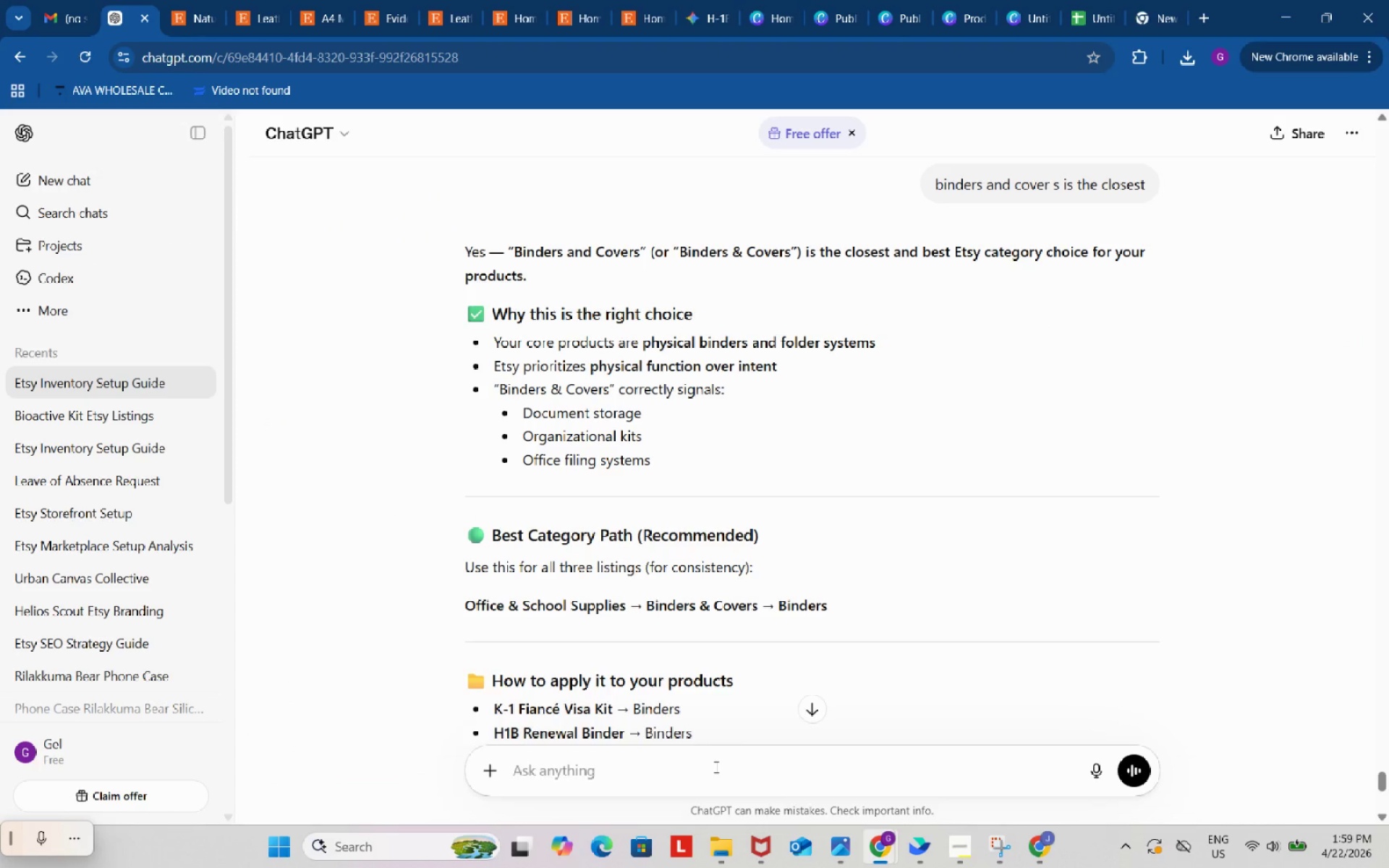 
key(Control+V)
 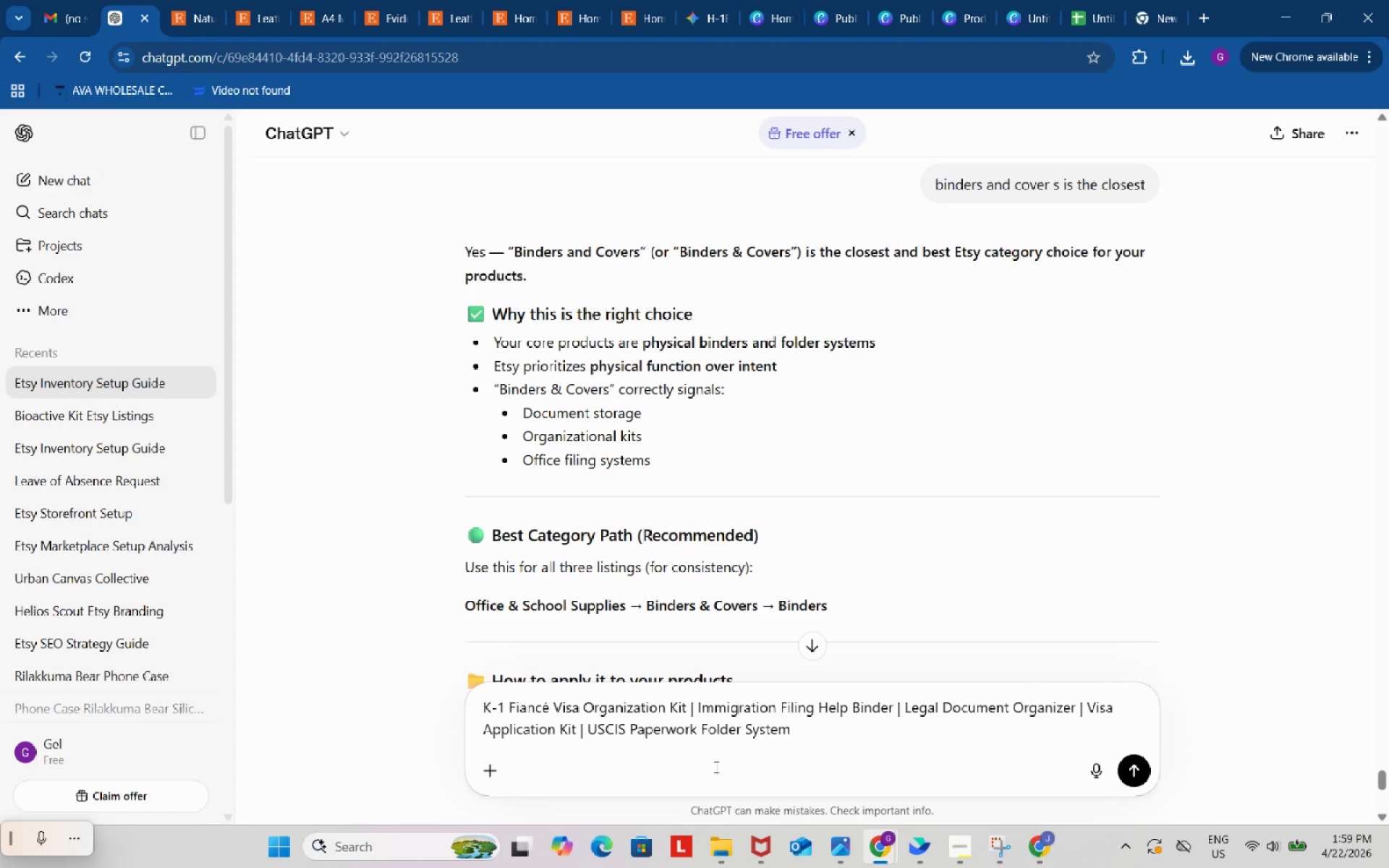 
type(. a)
key(Backspace)
type(make this 140 character maximum inclusi)
key(Backspace)
type(ding teh spaces)
 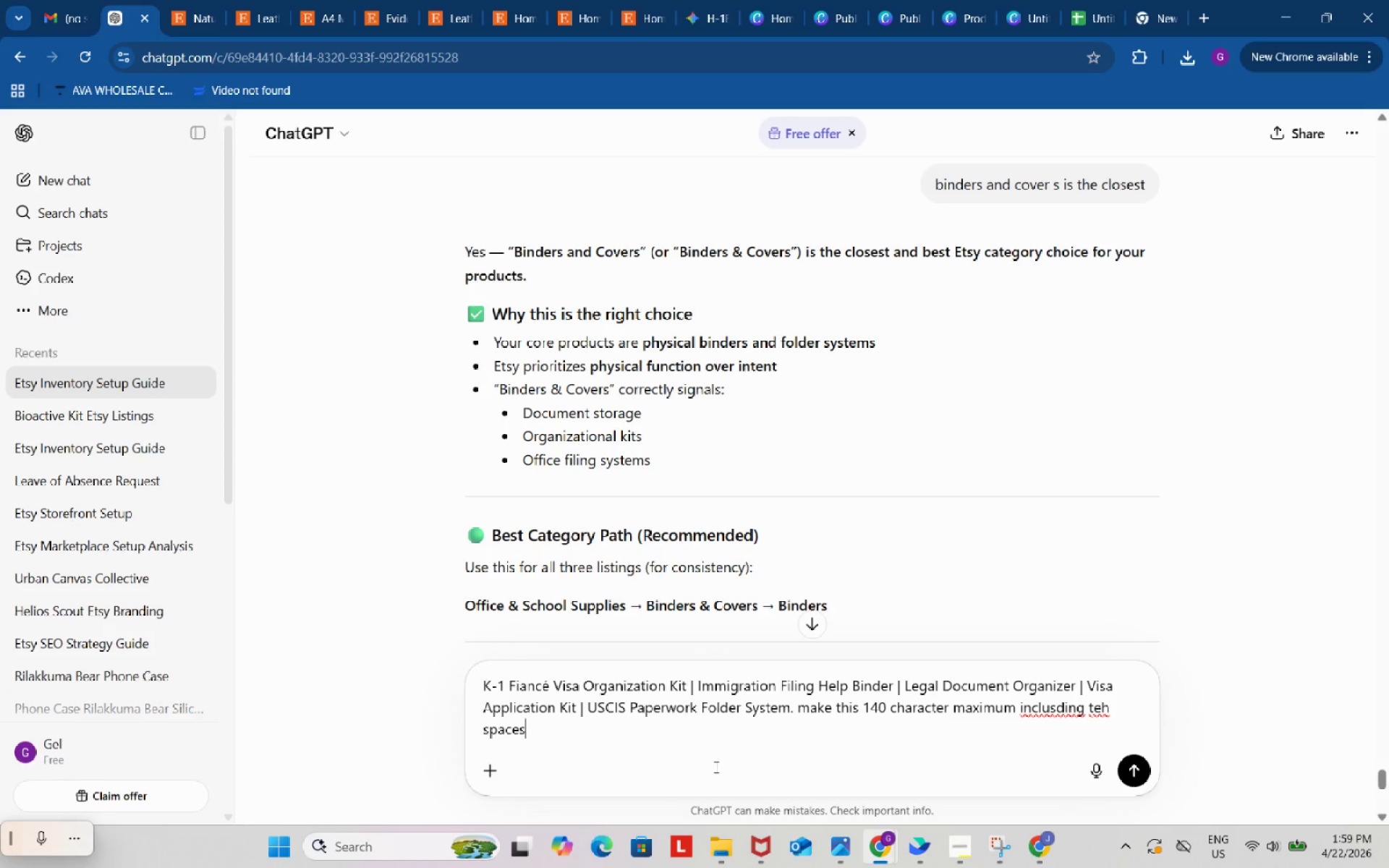 
key(Enter)
 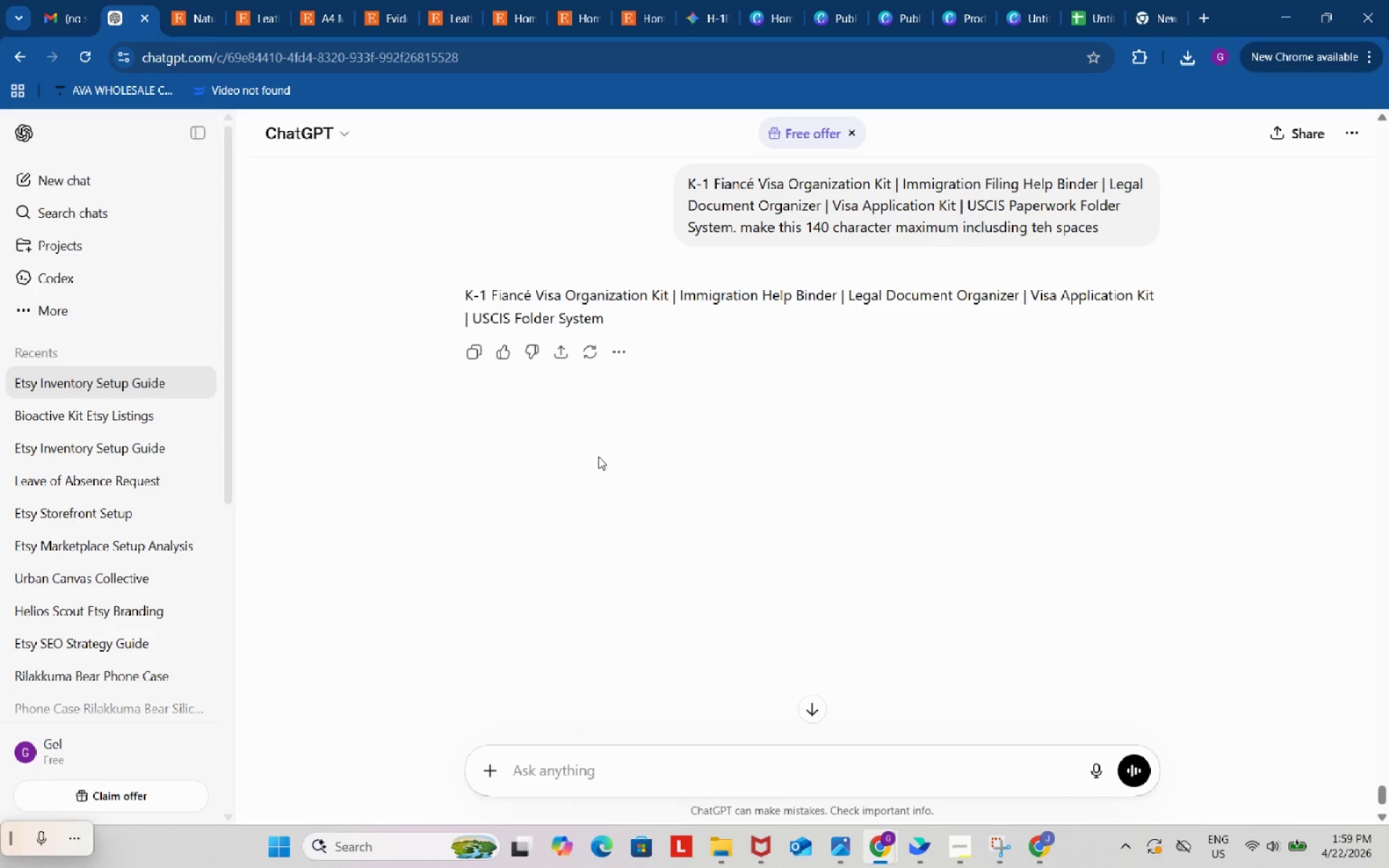 
wait(34.27)
 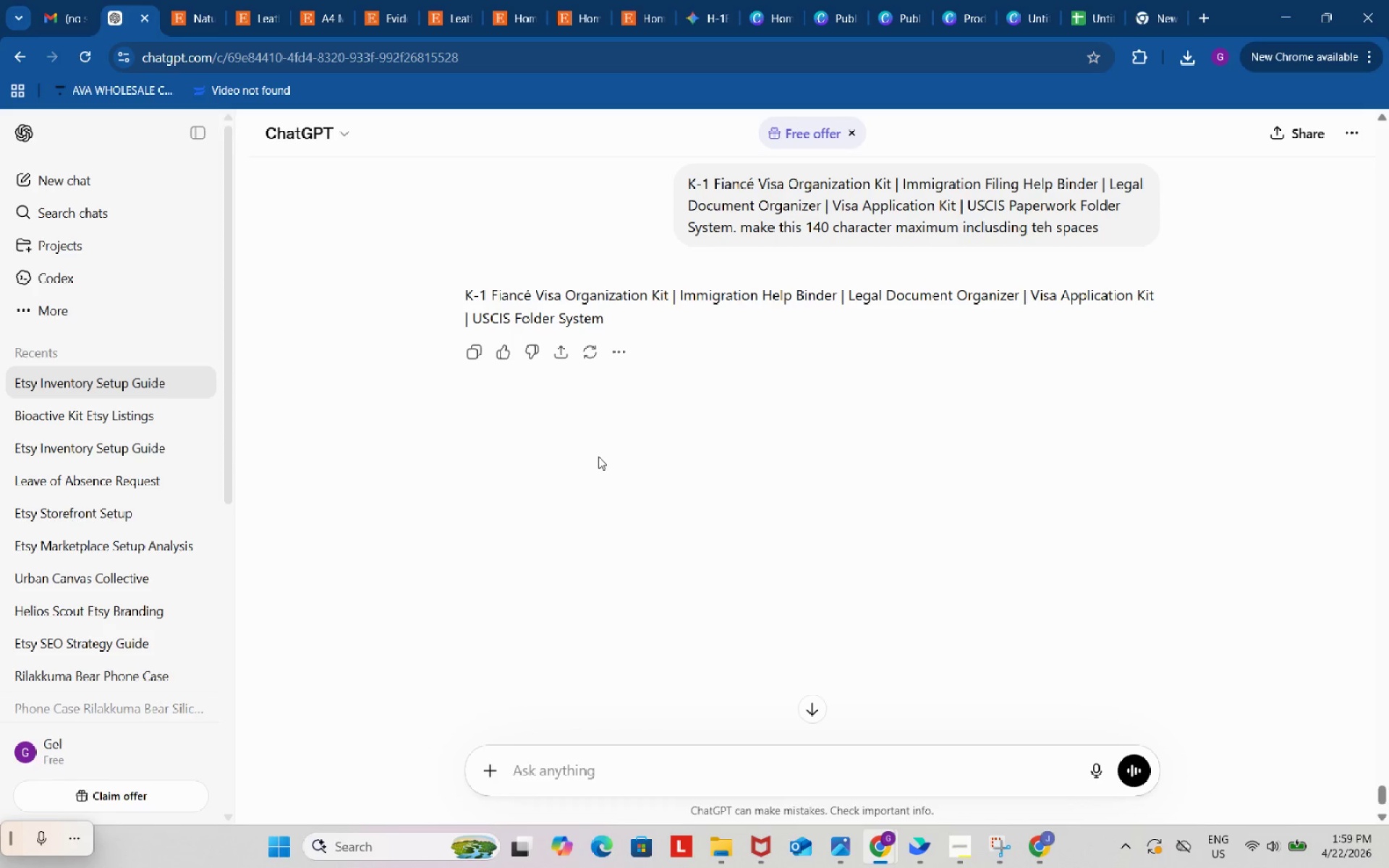 
left_click_drag(start_coordinate=[441, 287], to_coordinate=[620, 322])
 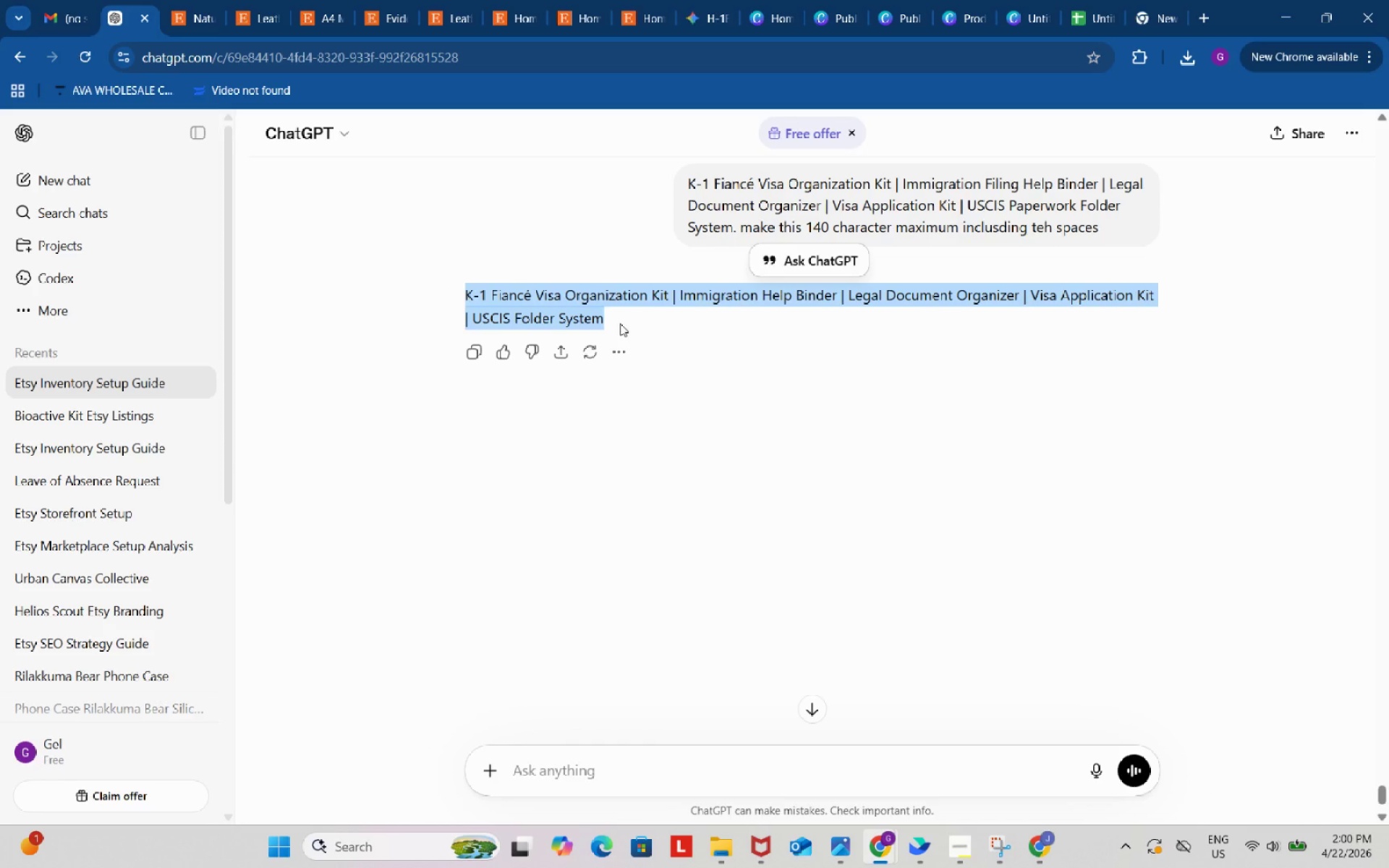 
key(Control+ControlLeft)
 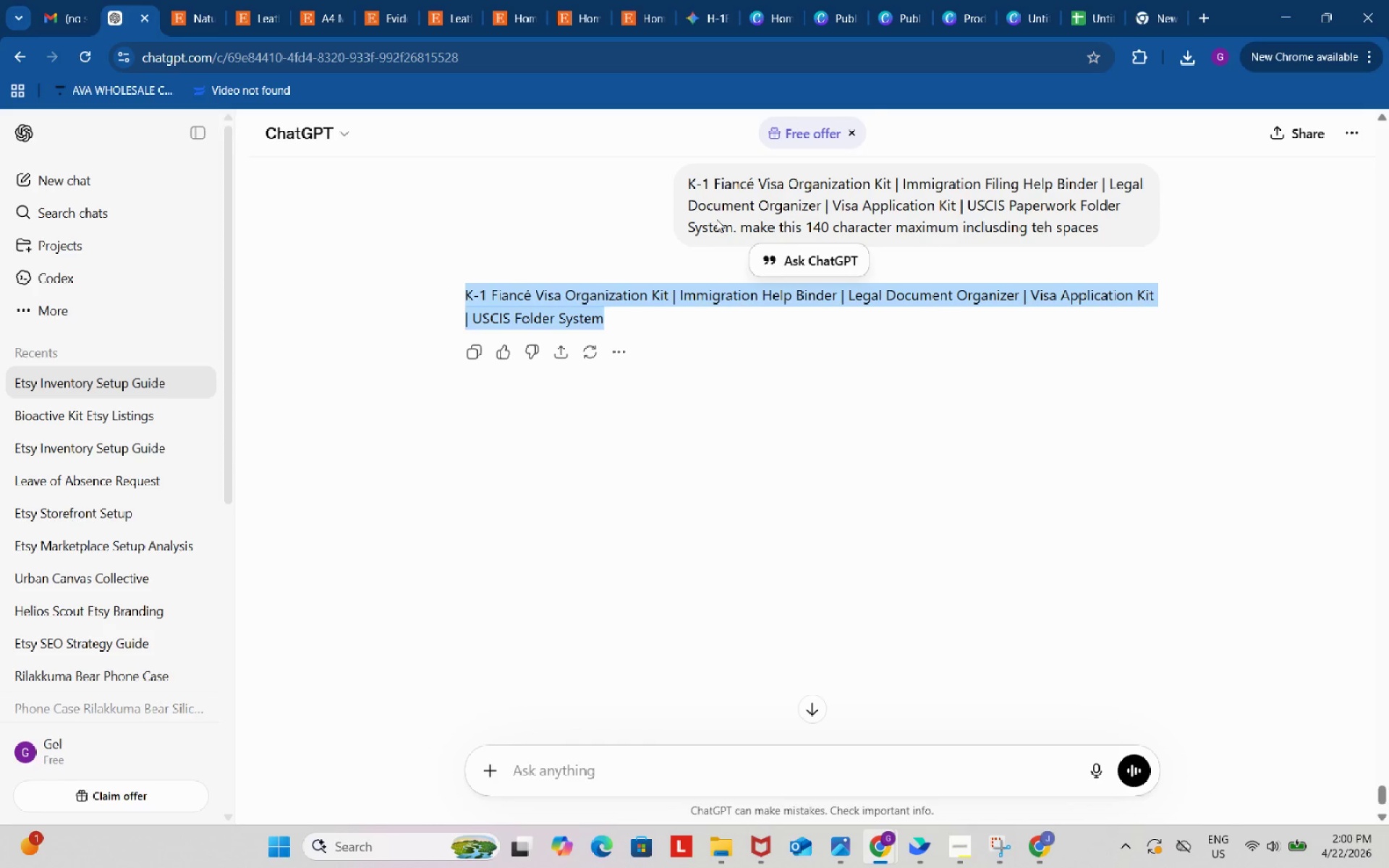 
key(Control+C)
 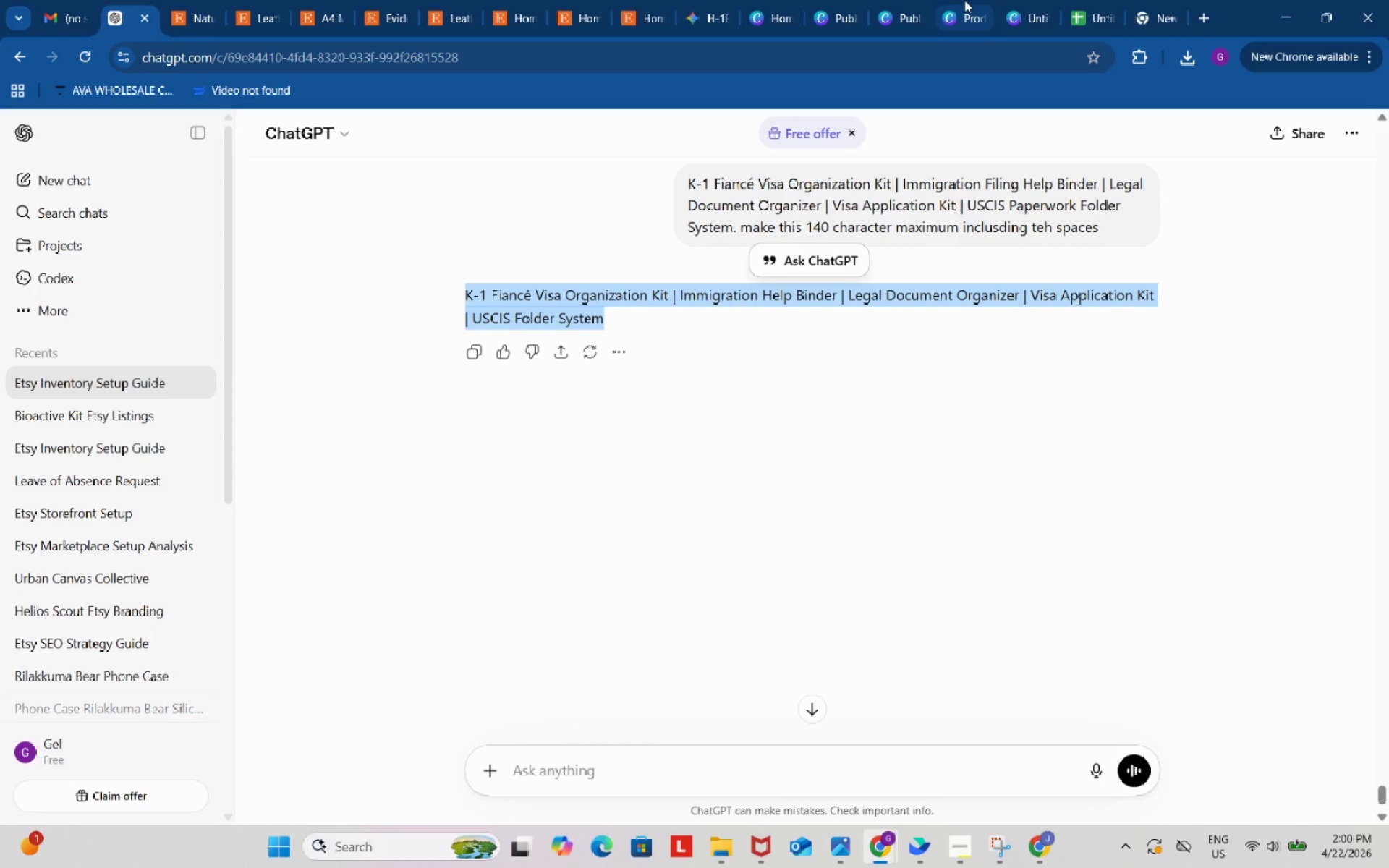 
left_click([964, 0])
 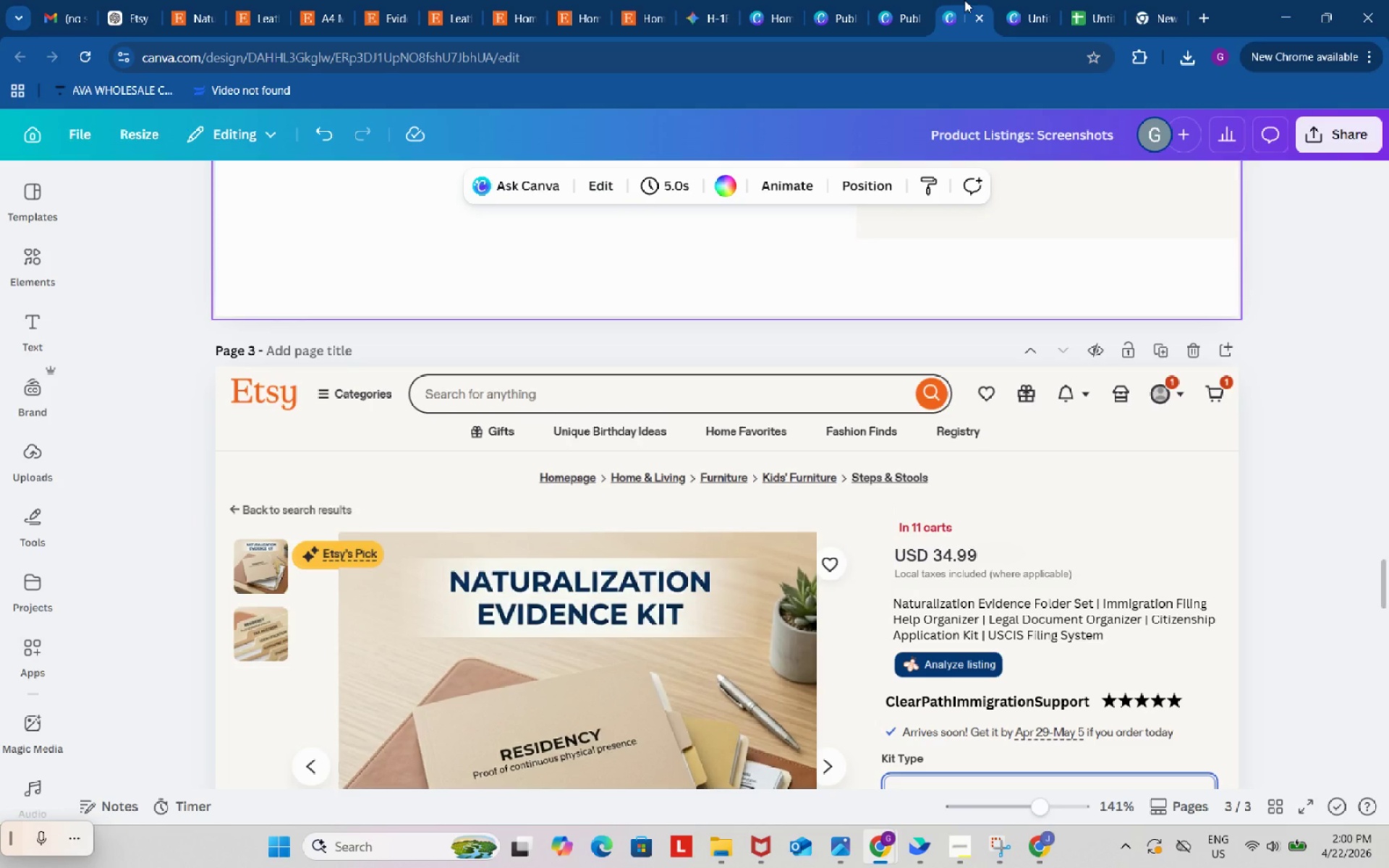 
left_click([1020, 0])
 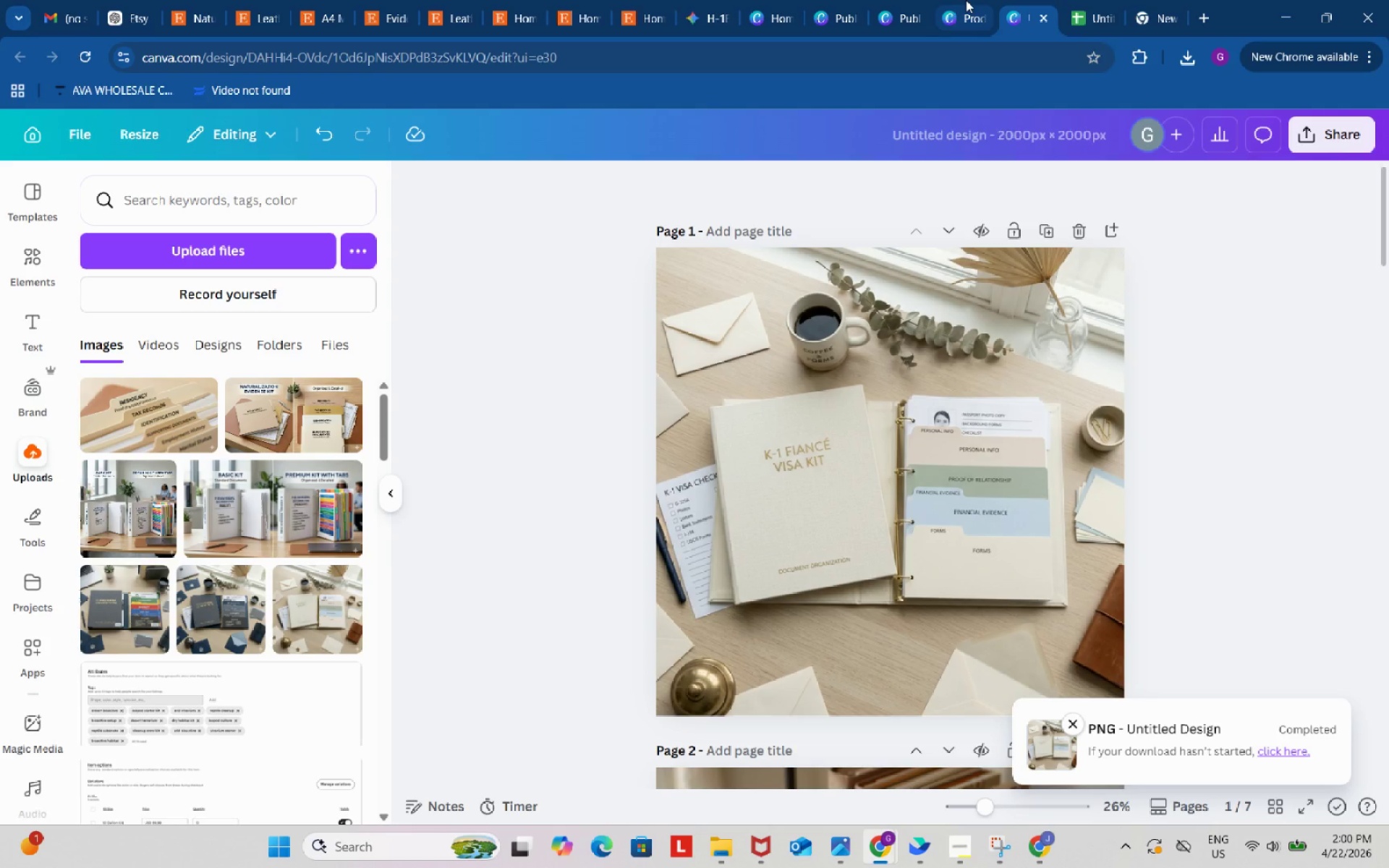 
left_click([966, 0])
 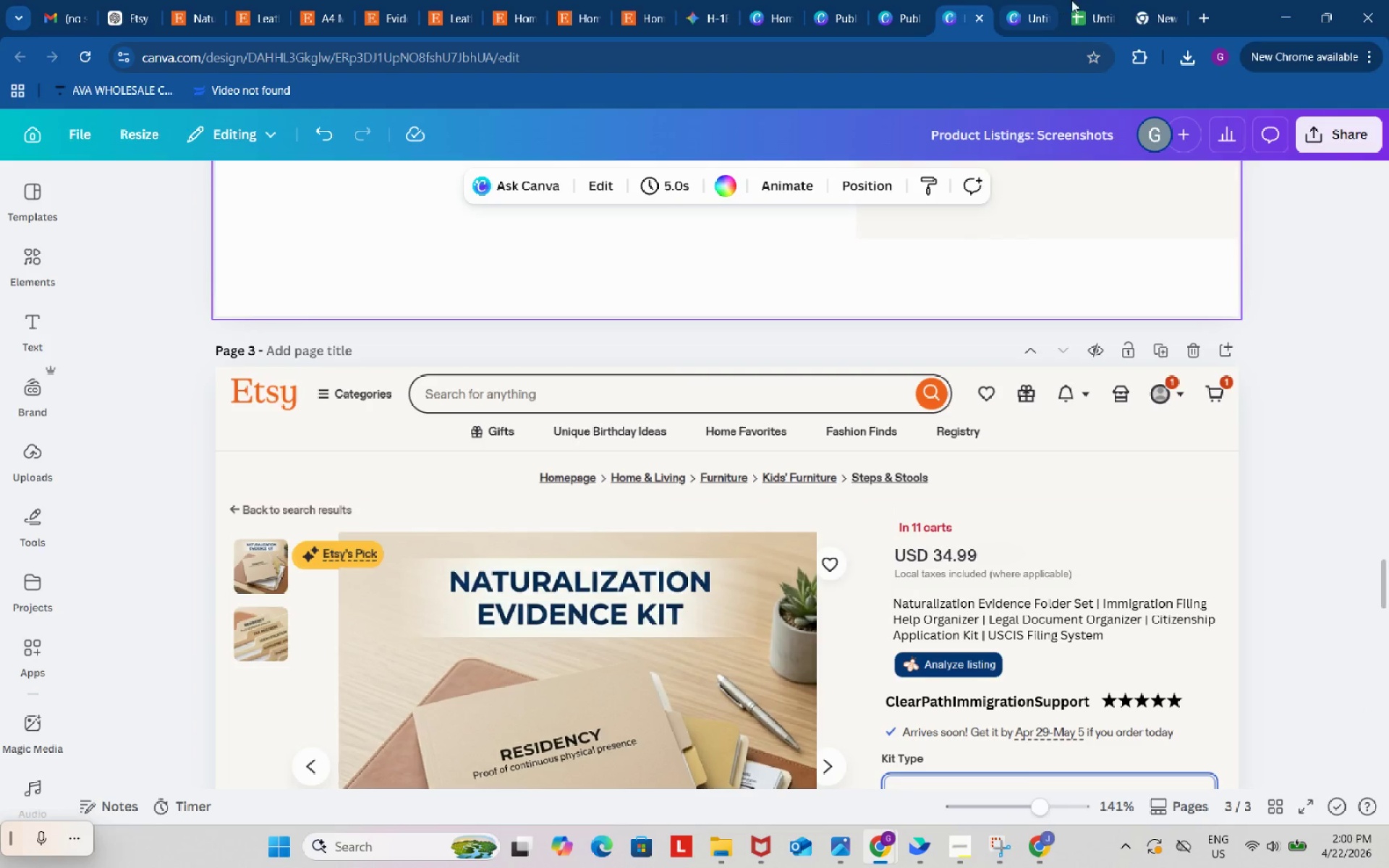 
left_click([1095, 0])
 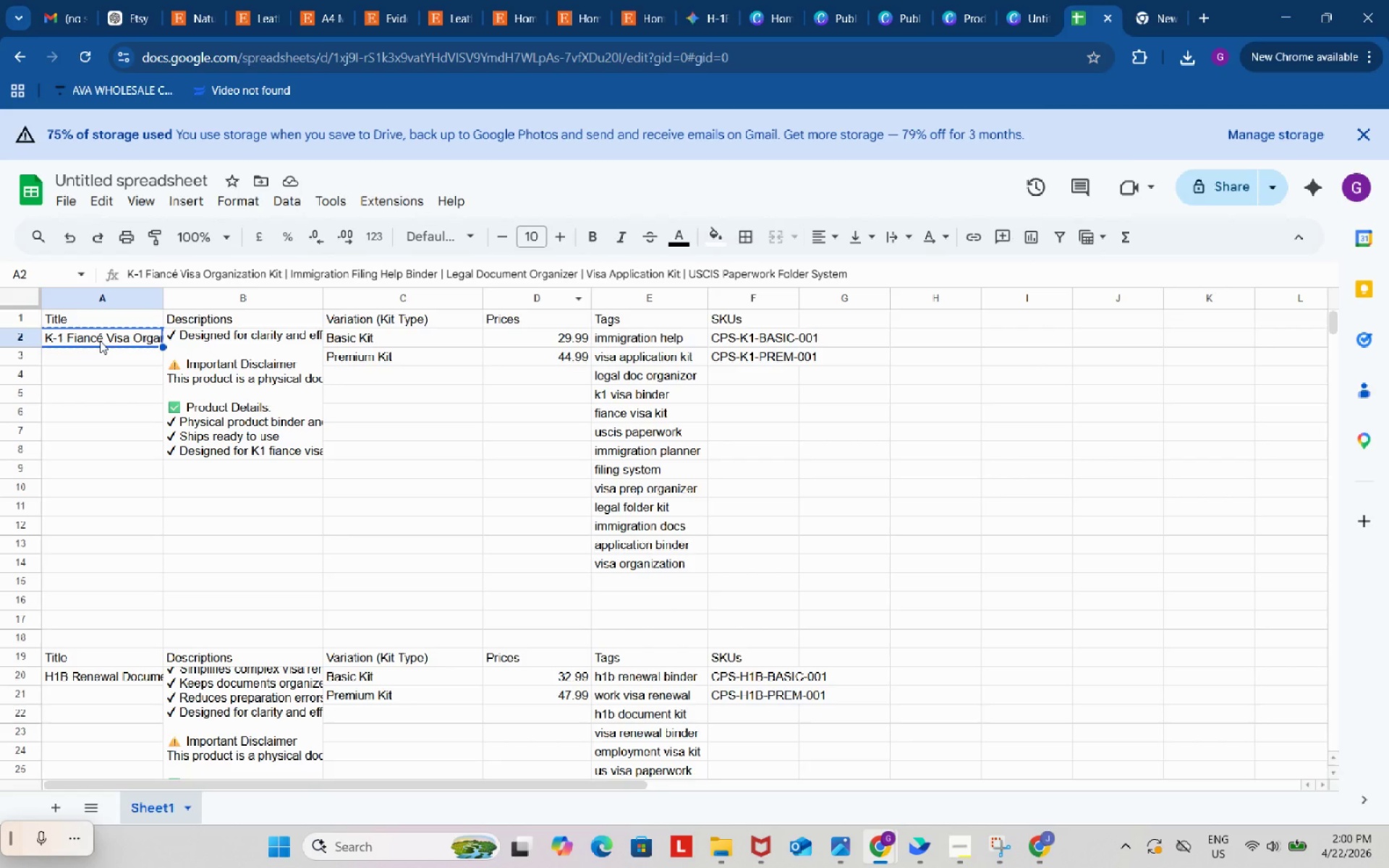 
double_click([100, 341])
 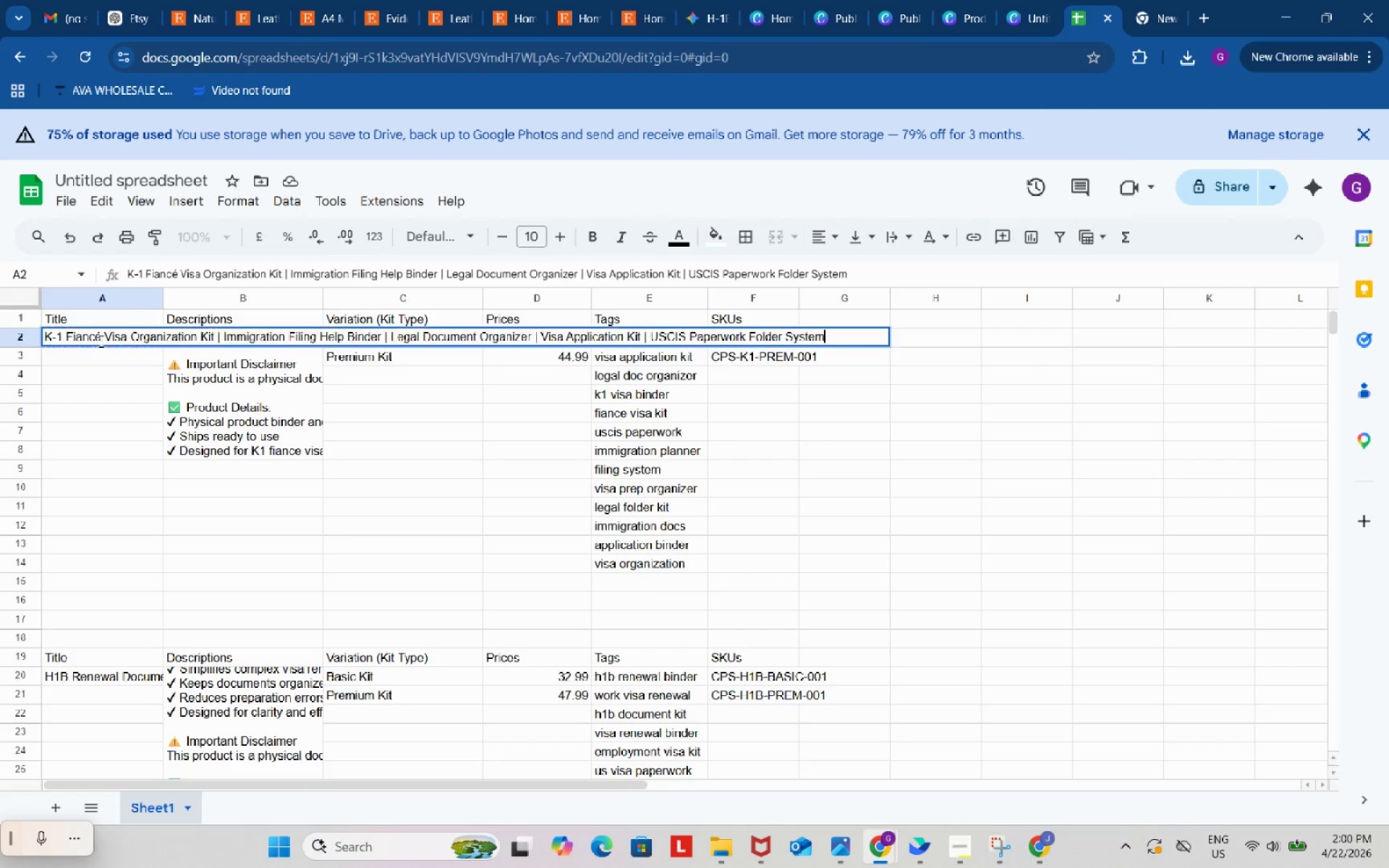 
key(Control+A)
 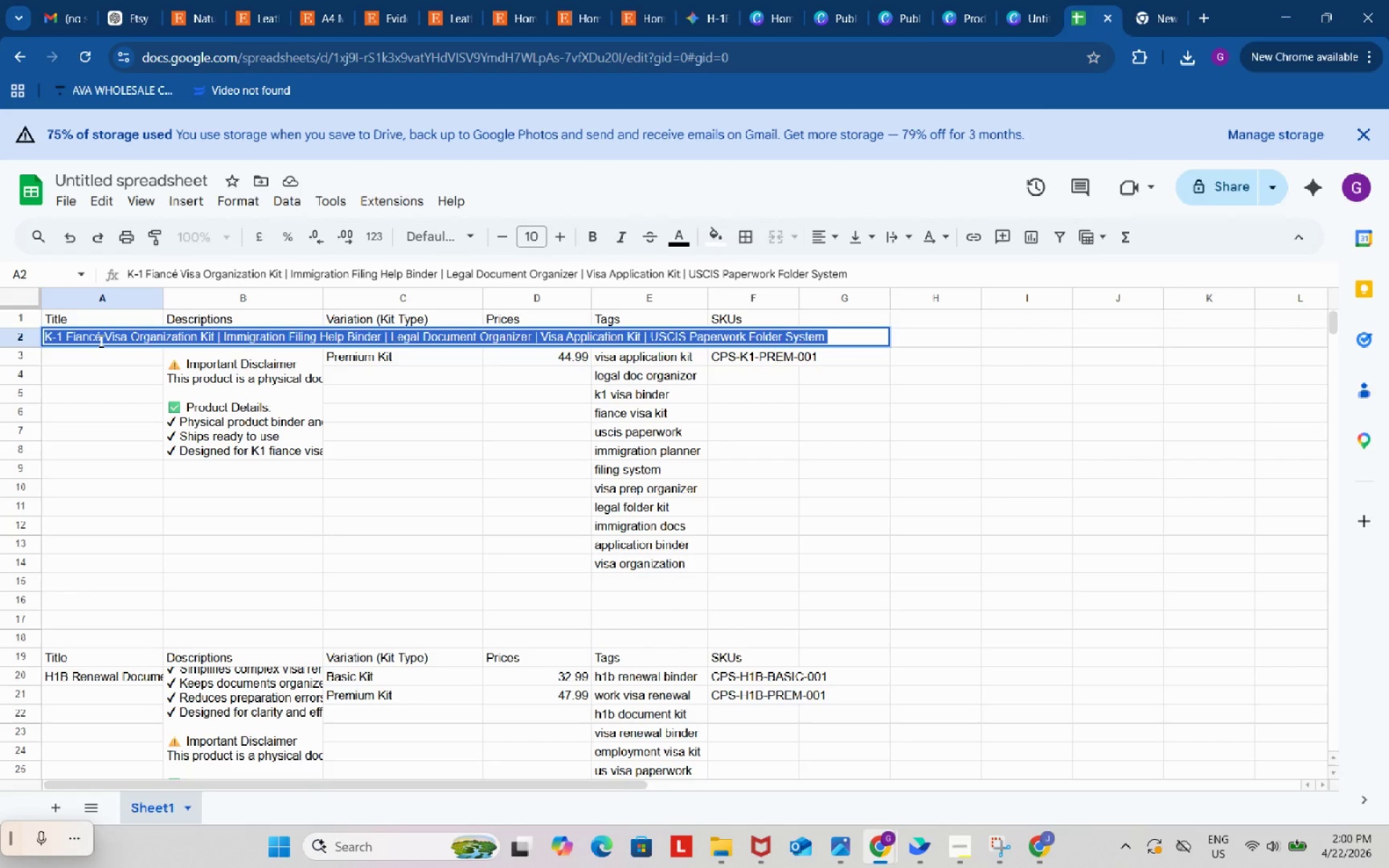 
key(Control+V)
 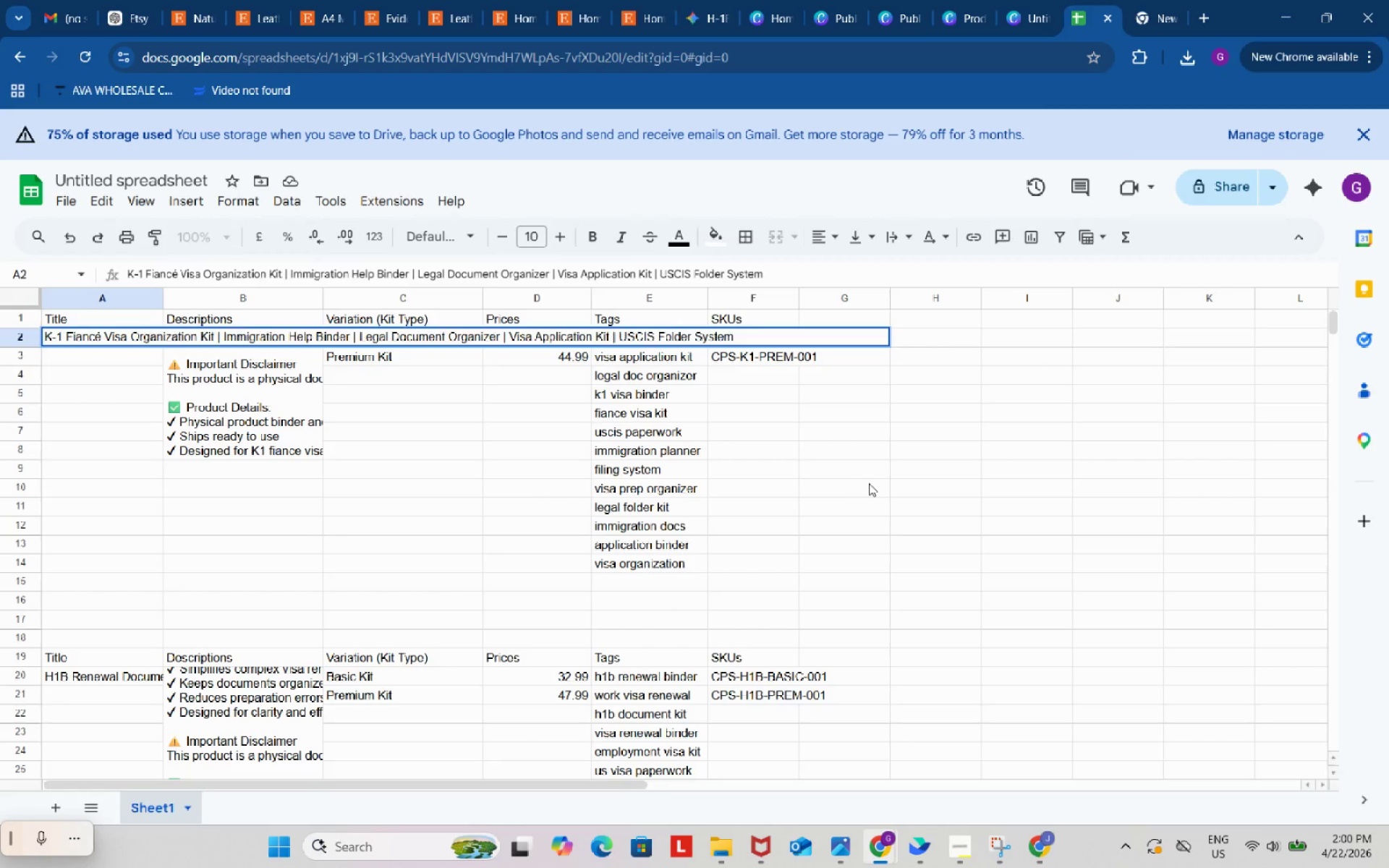 
left_click([873, 484])
 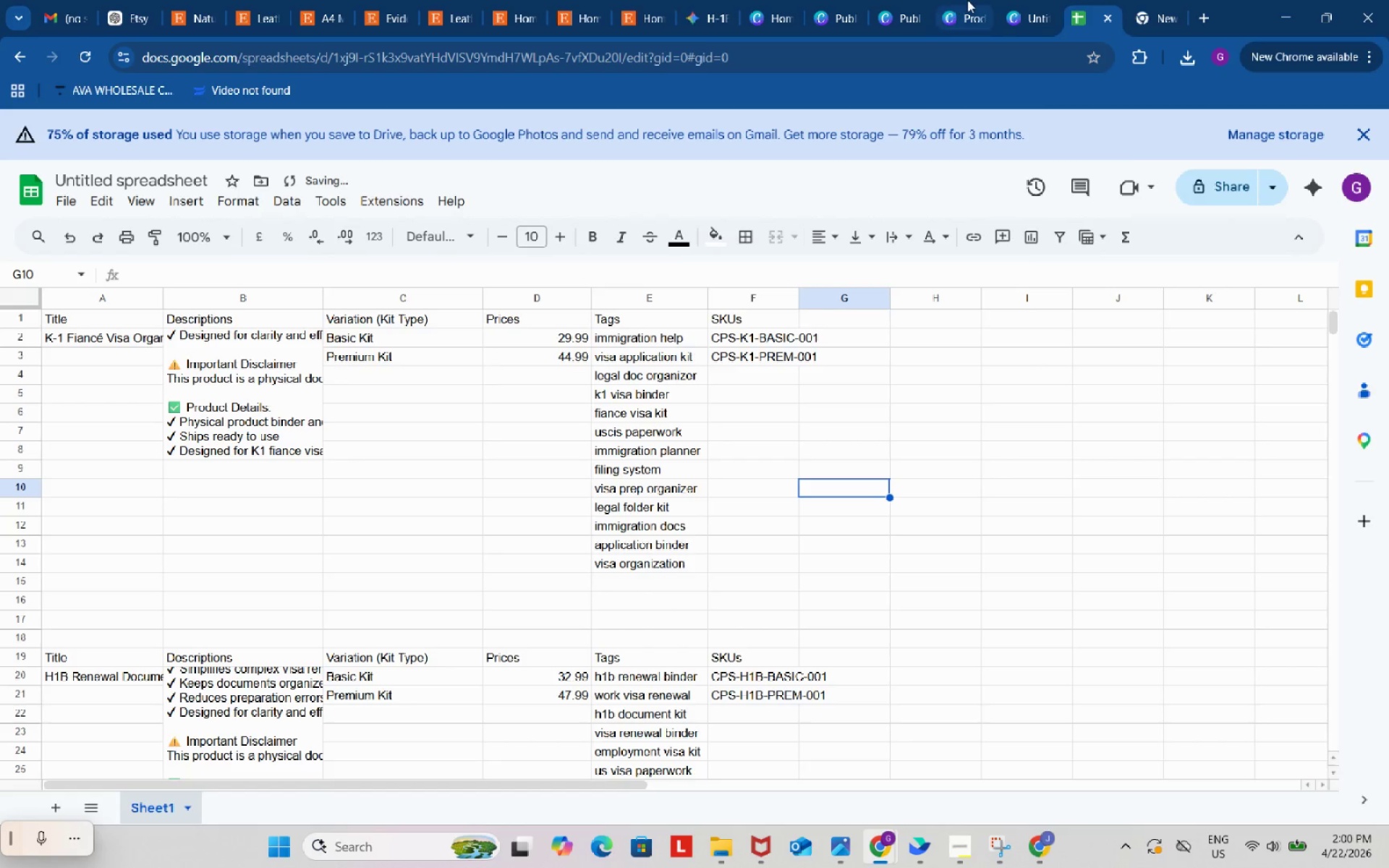 
left_click([967, 0])
 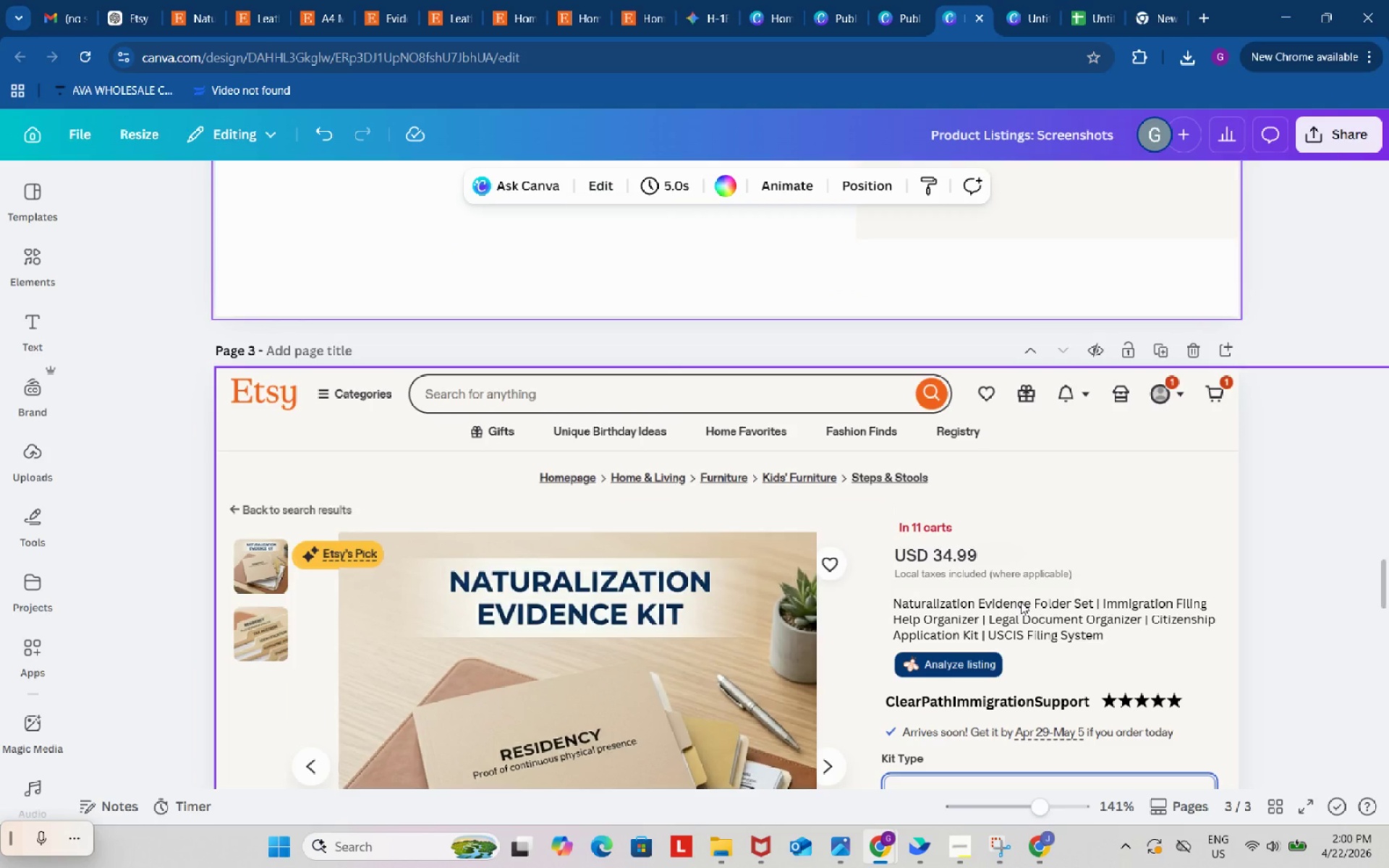 
left_click([1027, 610])
 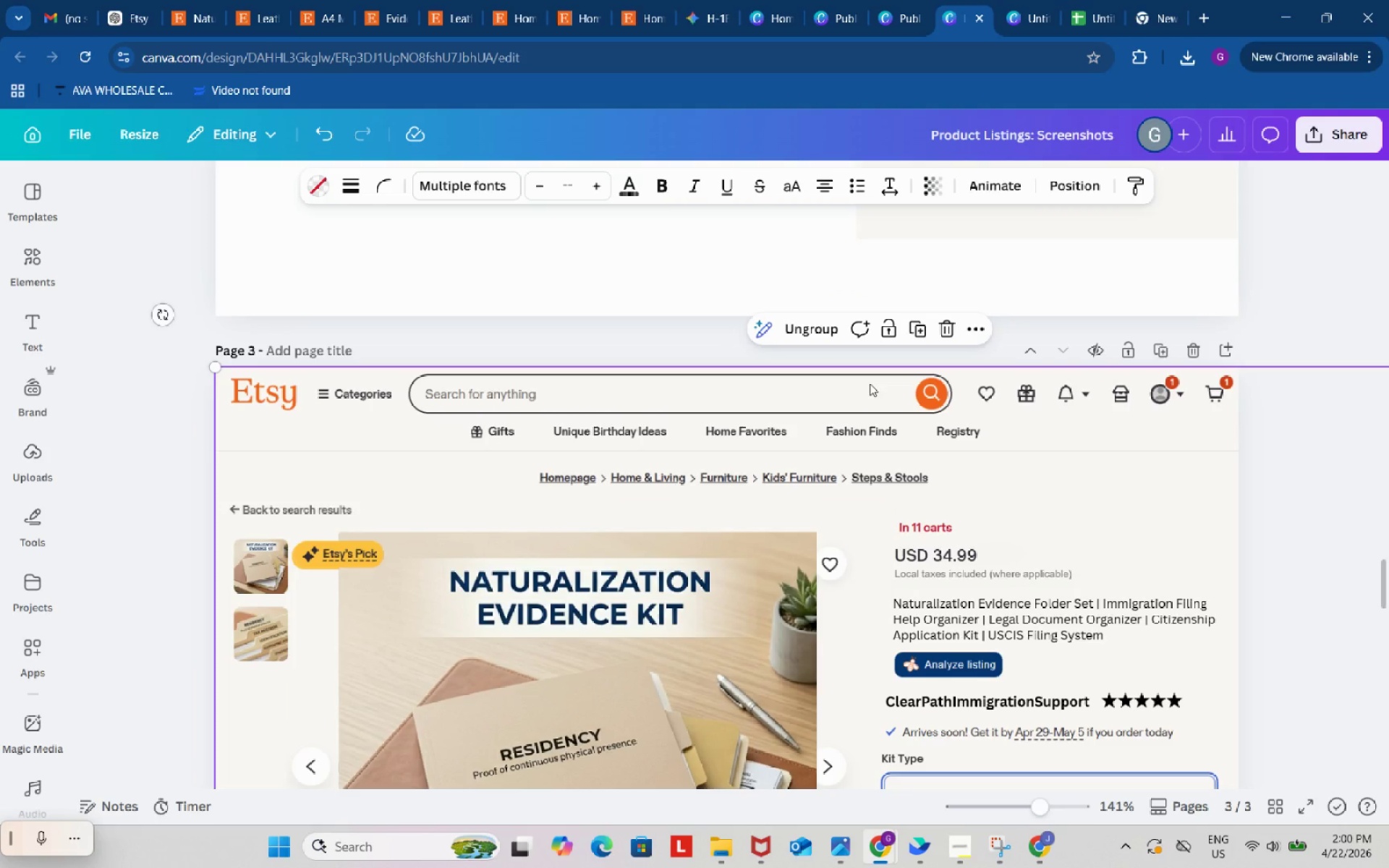 
scroll: coordinate [1025, 478], scroll_direction: up, amount: 40.0
 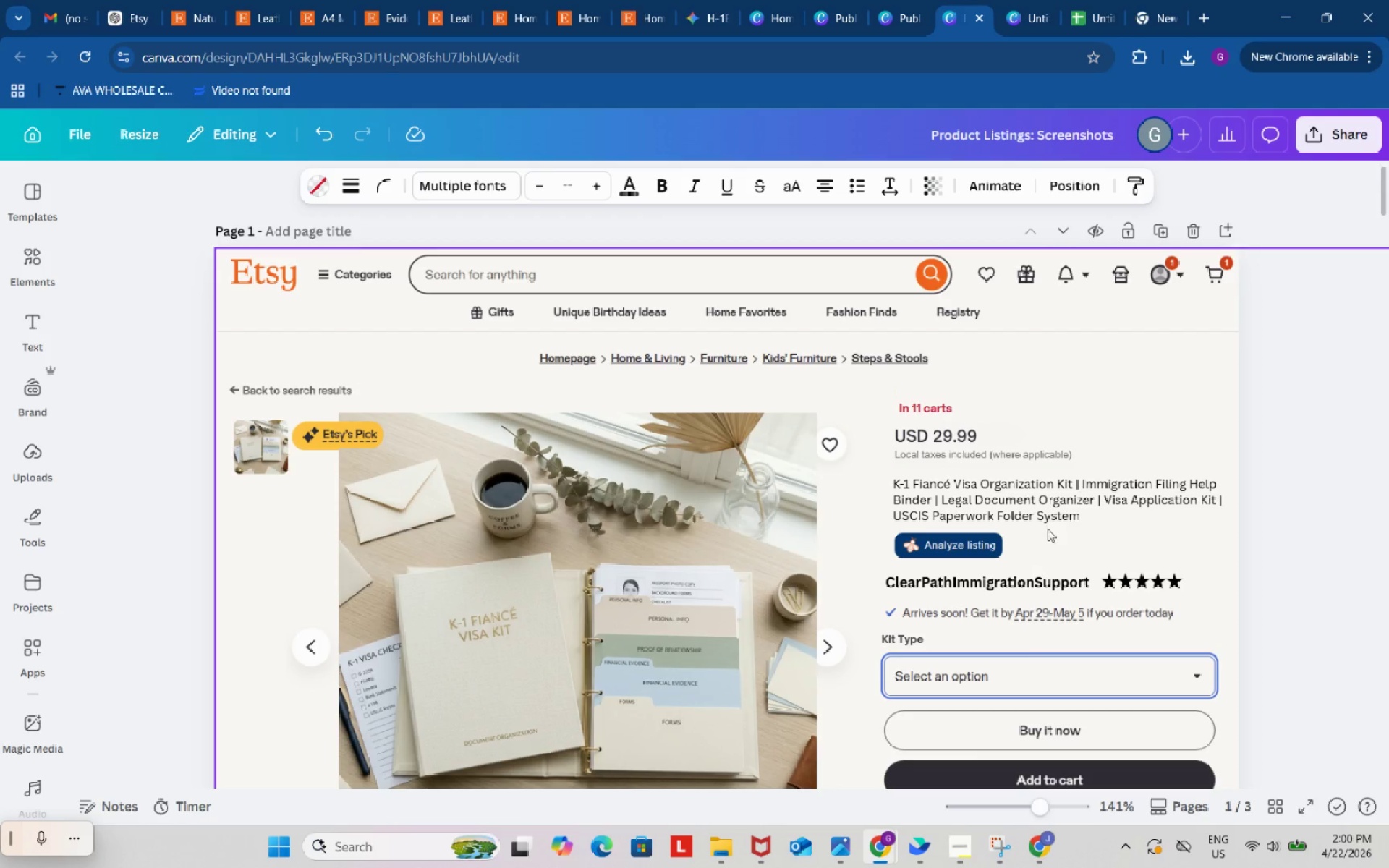 
double_click([1040, 495])
 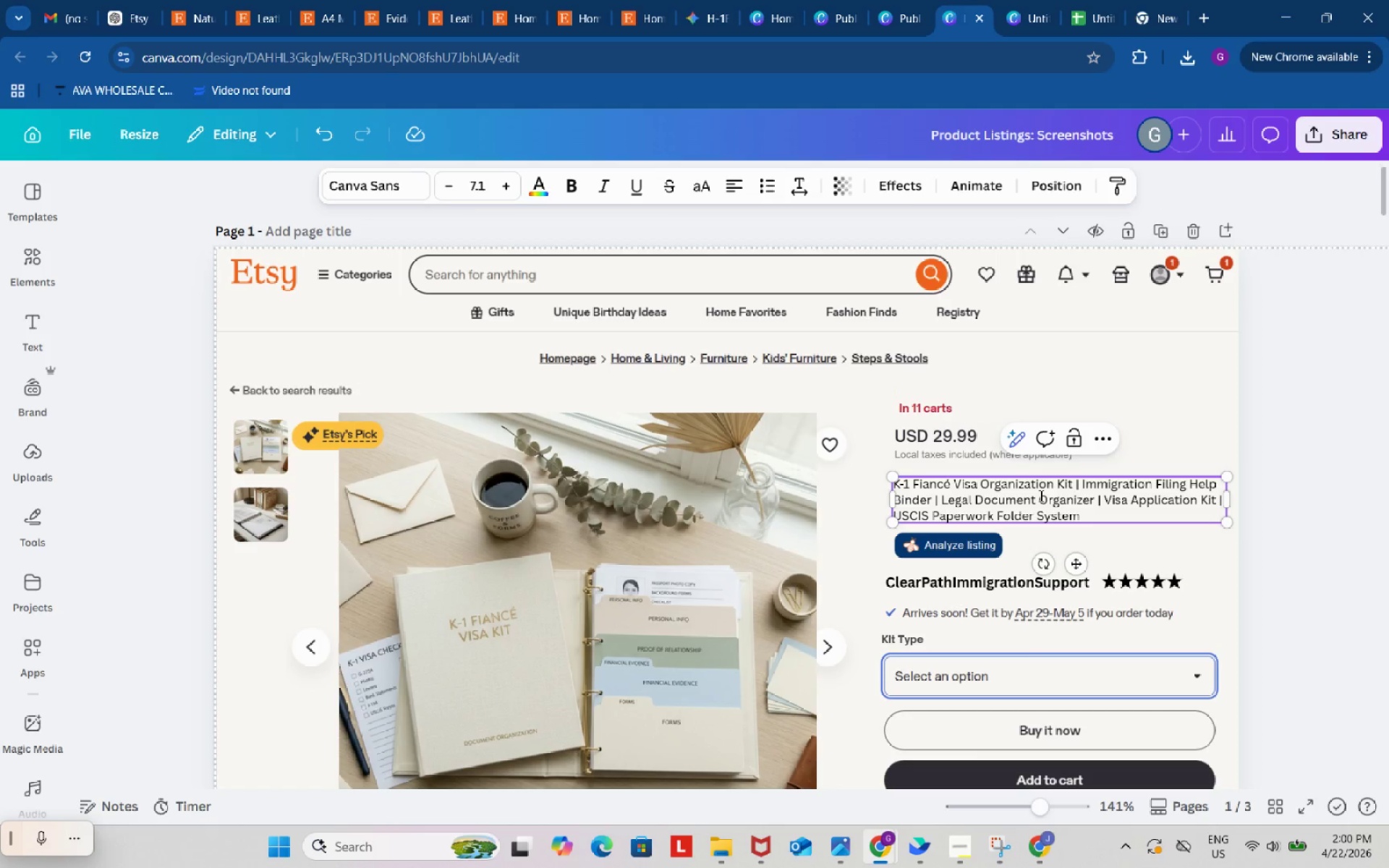 
left_click([1039, 496])
 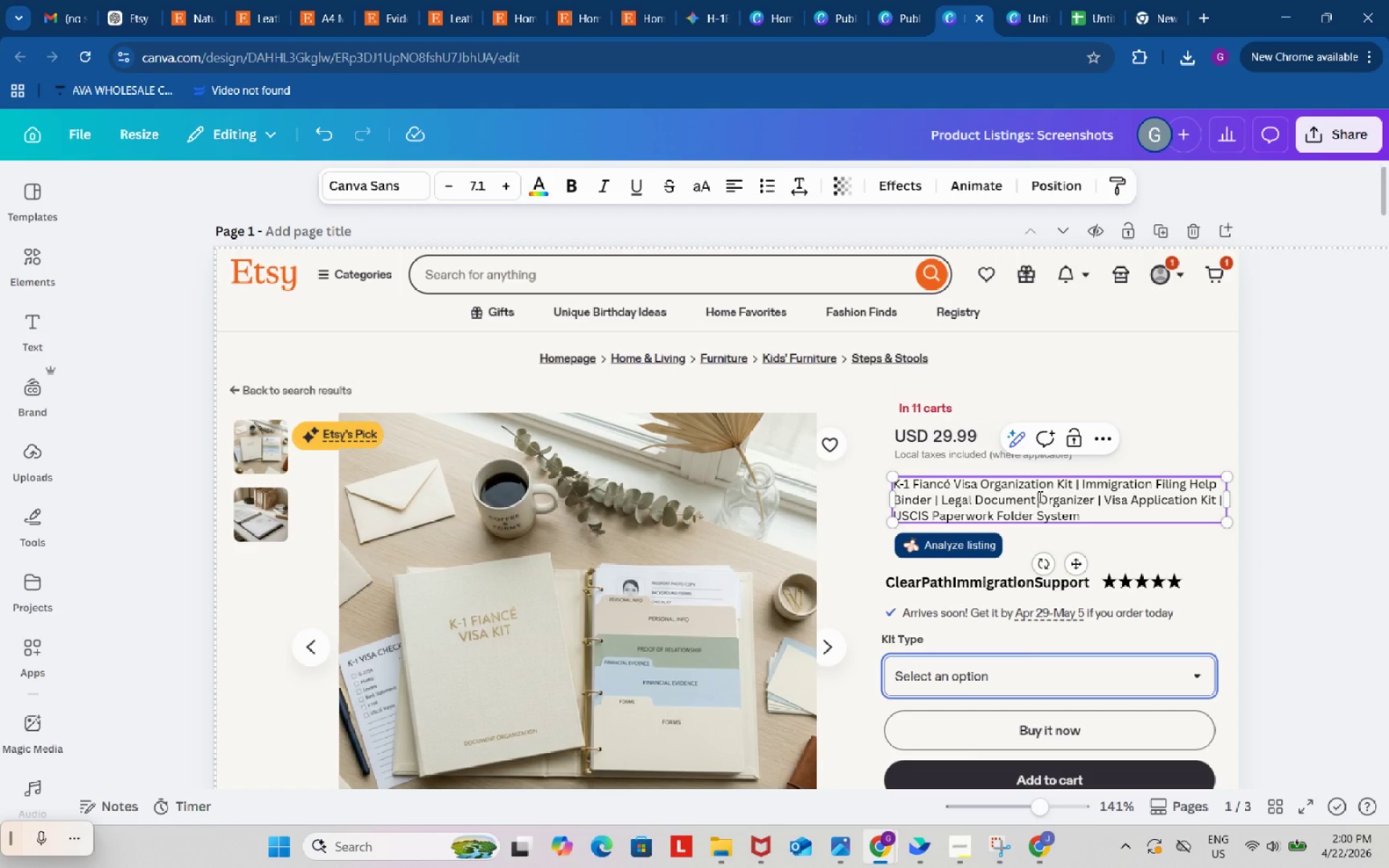 
key(Control+ControlLeft)
 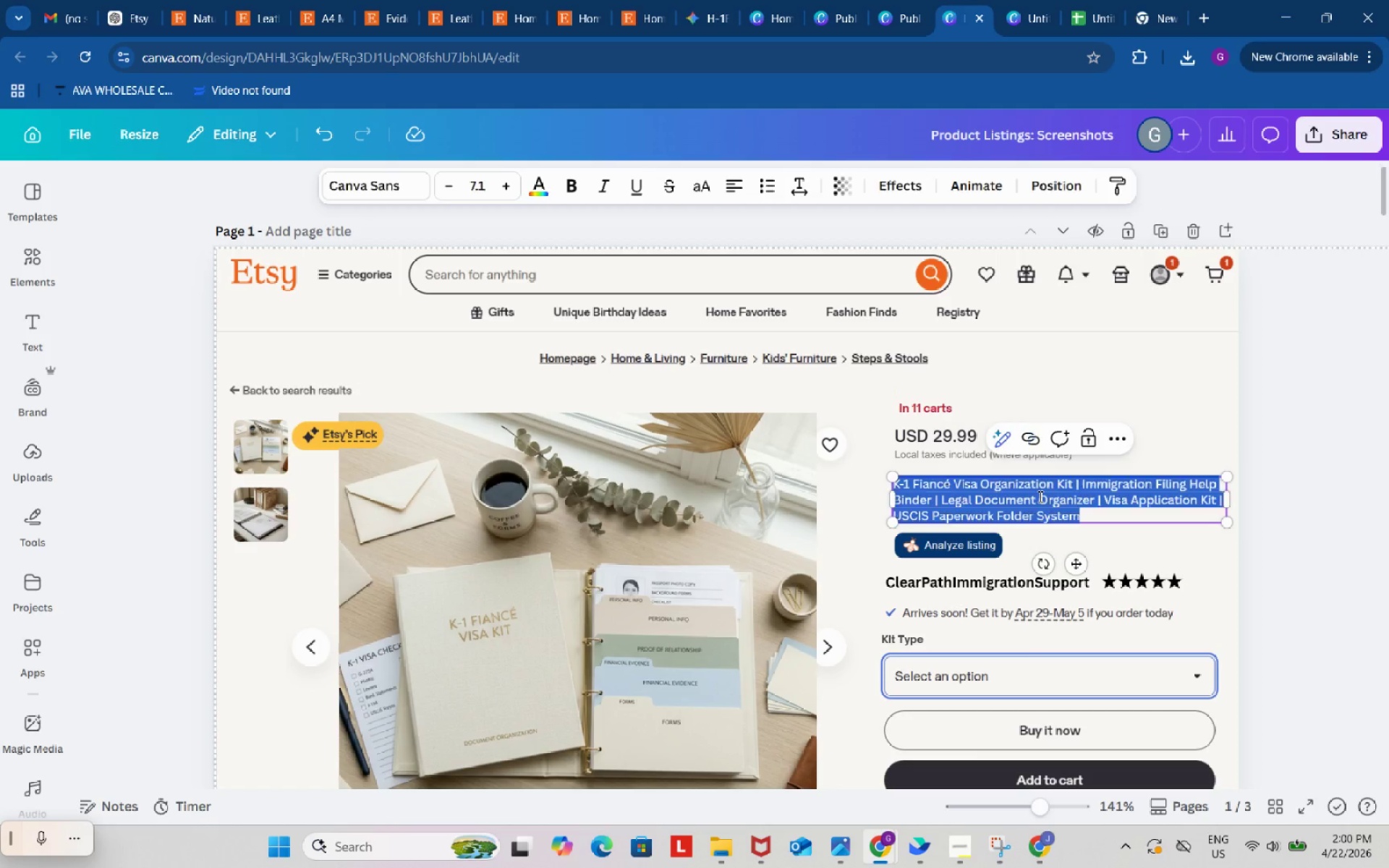 
key(Control+A)
 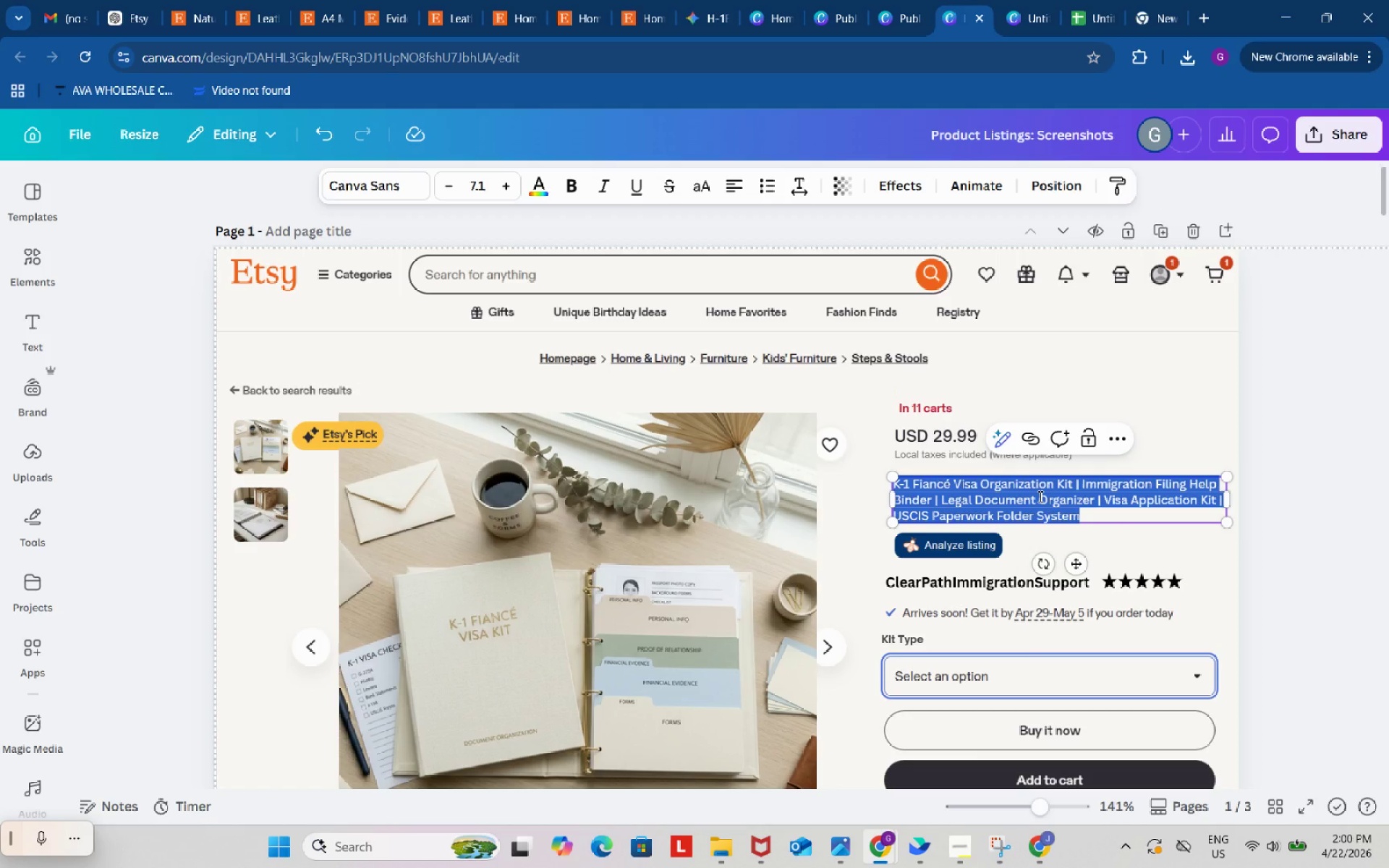 
key(Control+ControlLeft)
 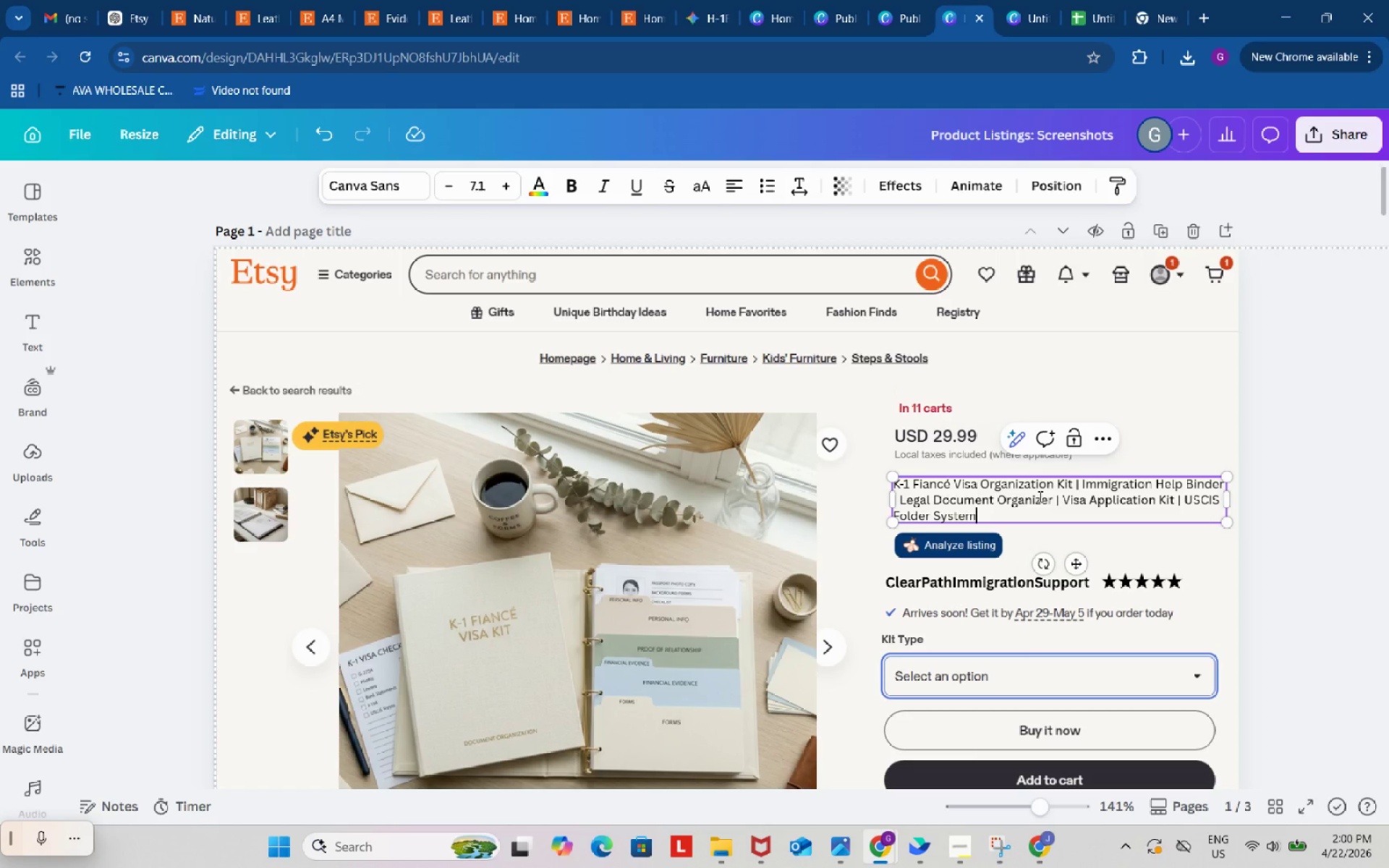 
key(Control+V)
 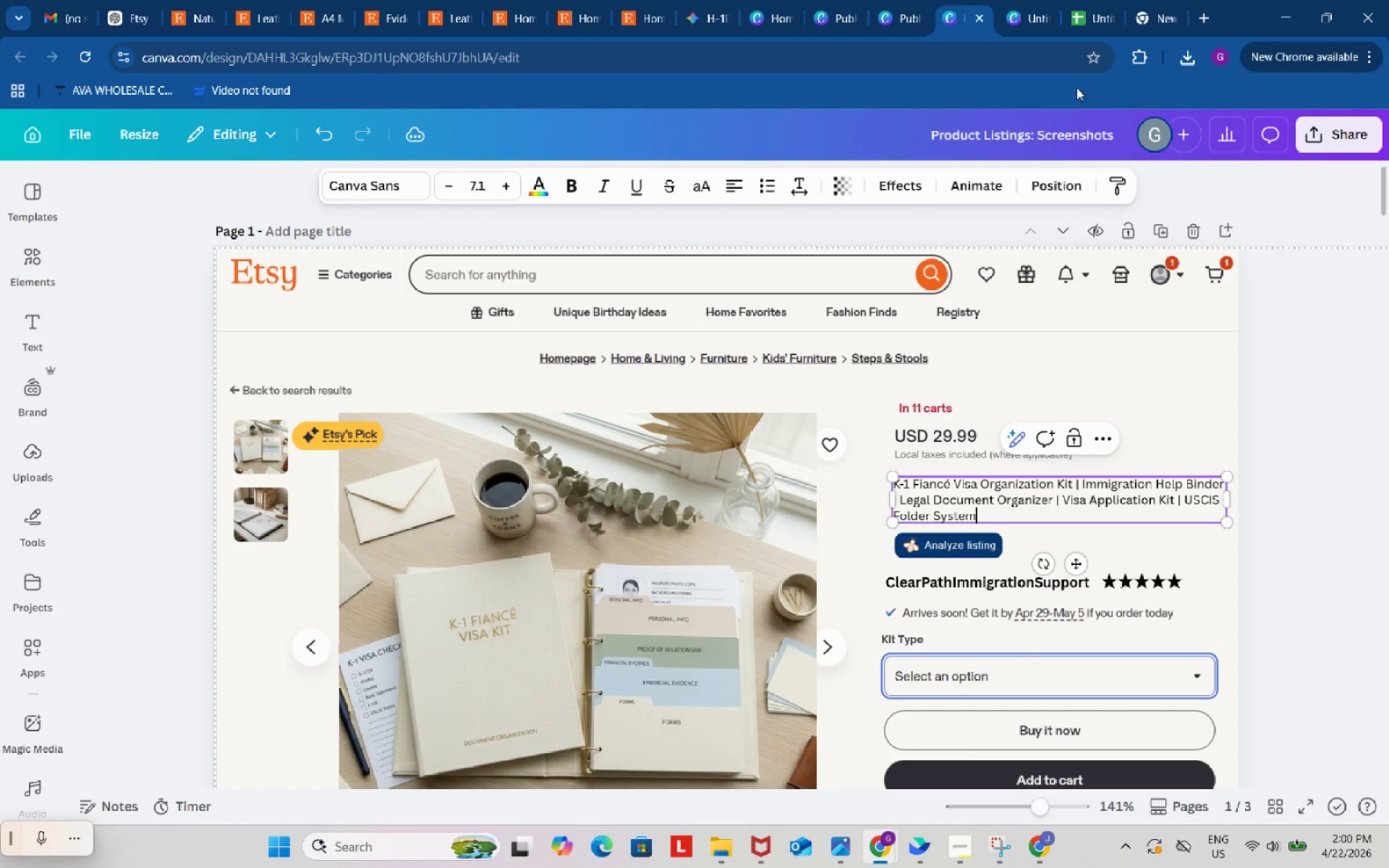 
left_click([1087, 25])
 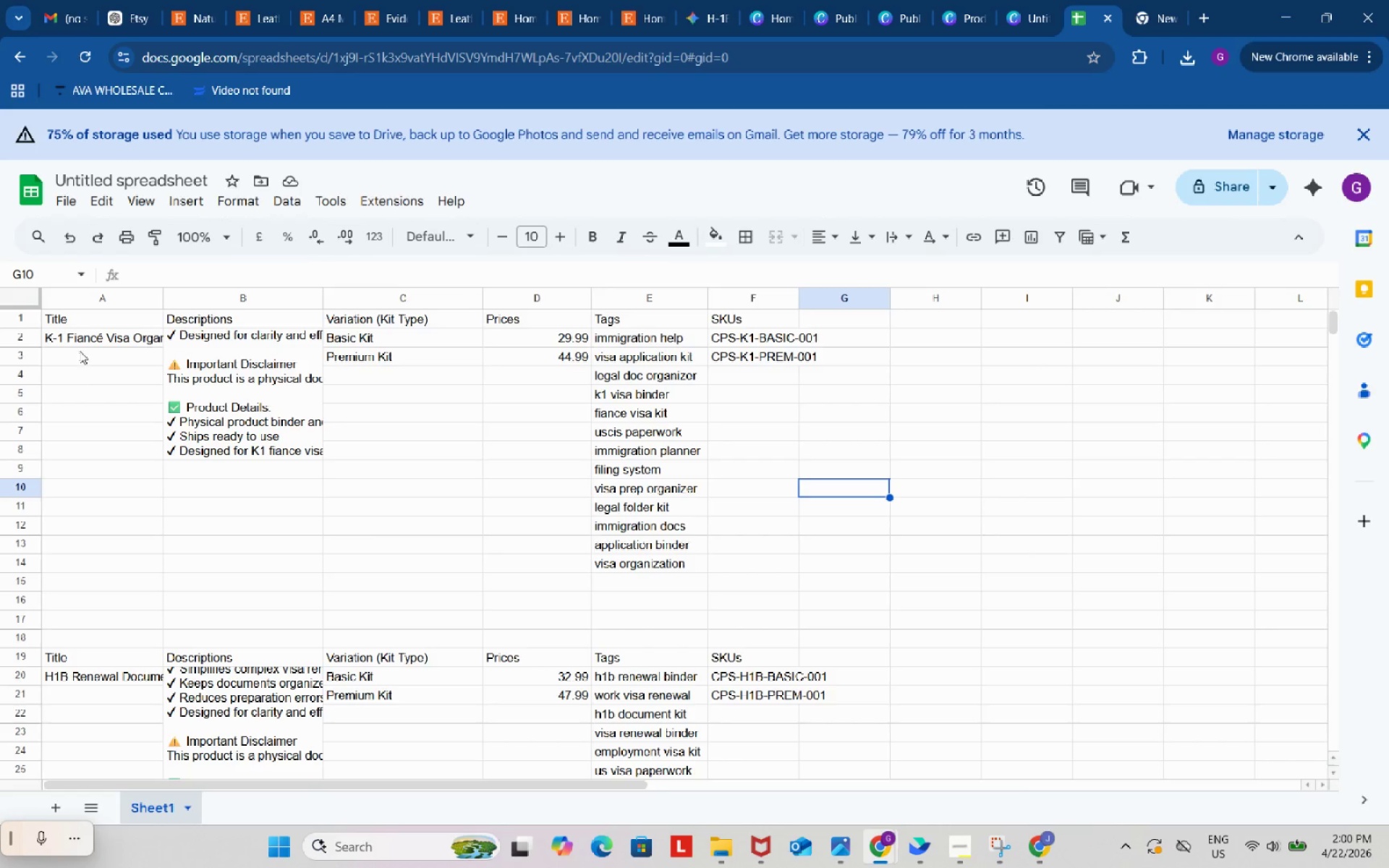 
left_click([92, 337])
 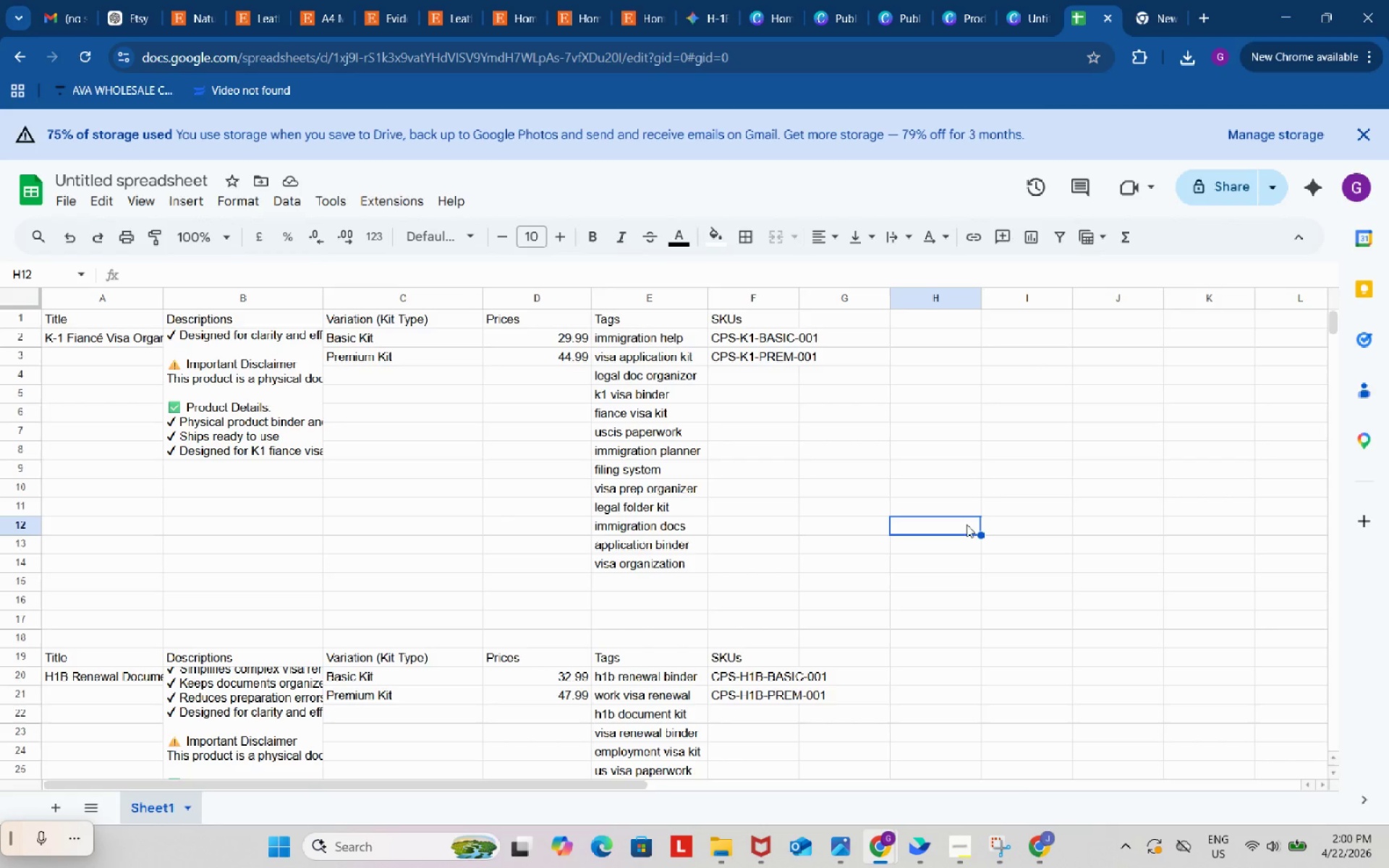 
left_click([1053, 853])
 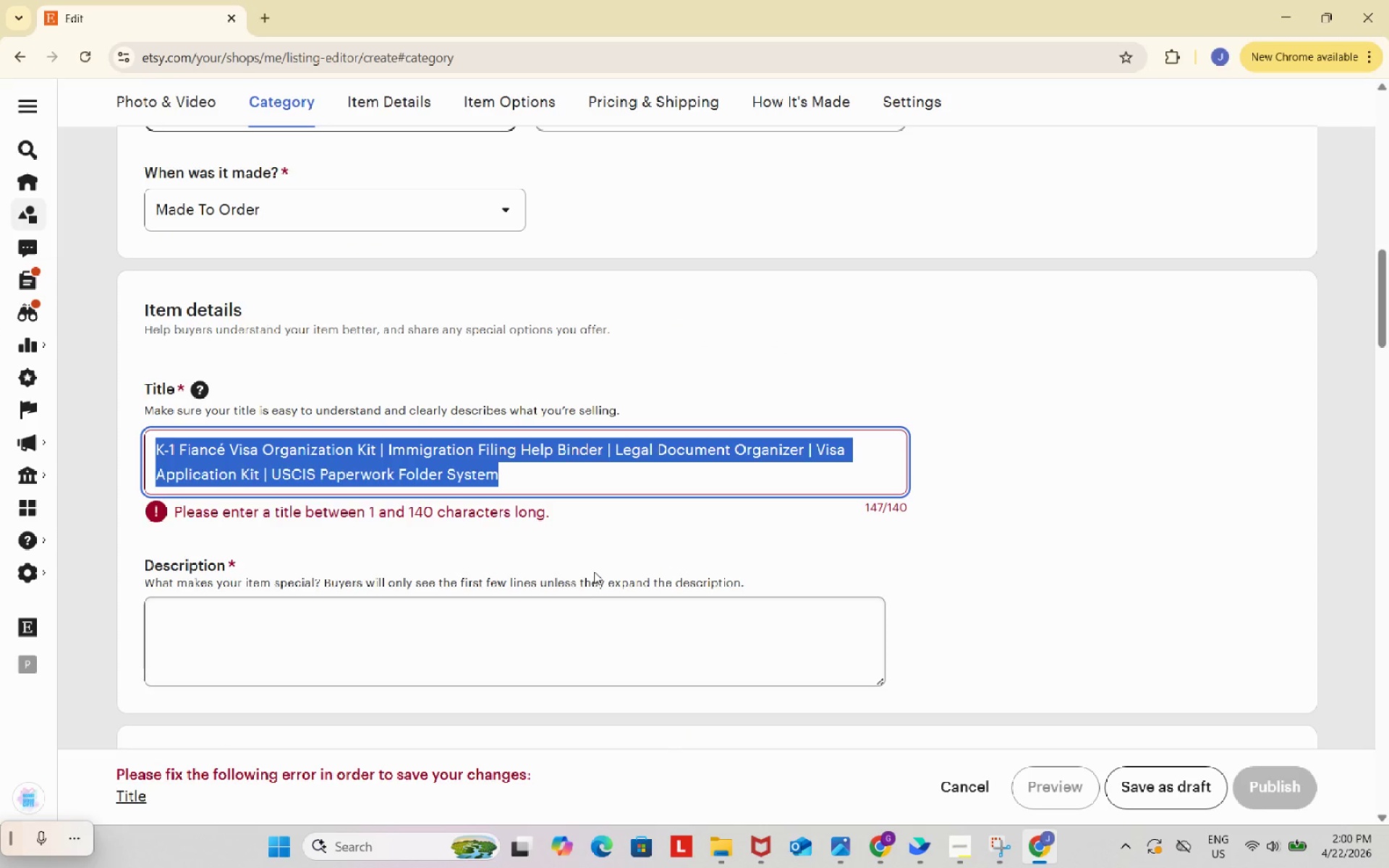 
key(Control+ControlLeft)
 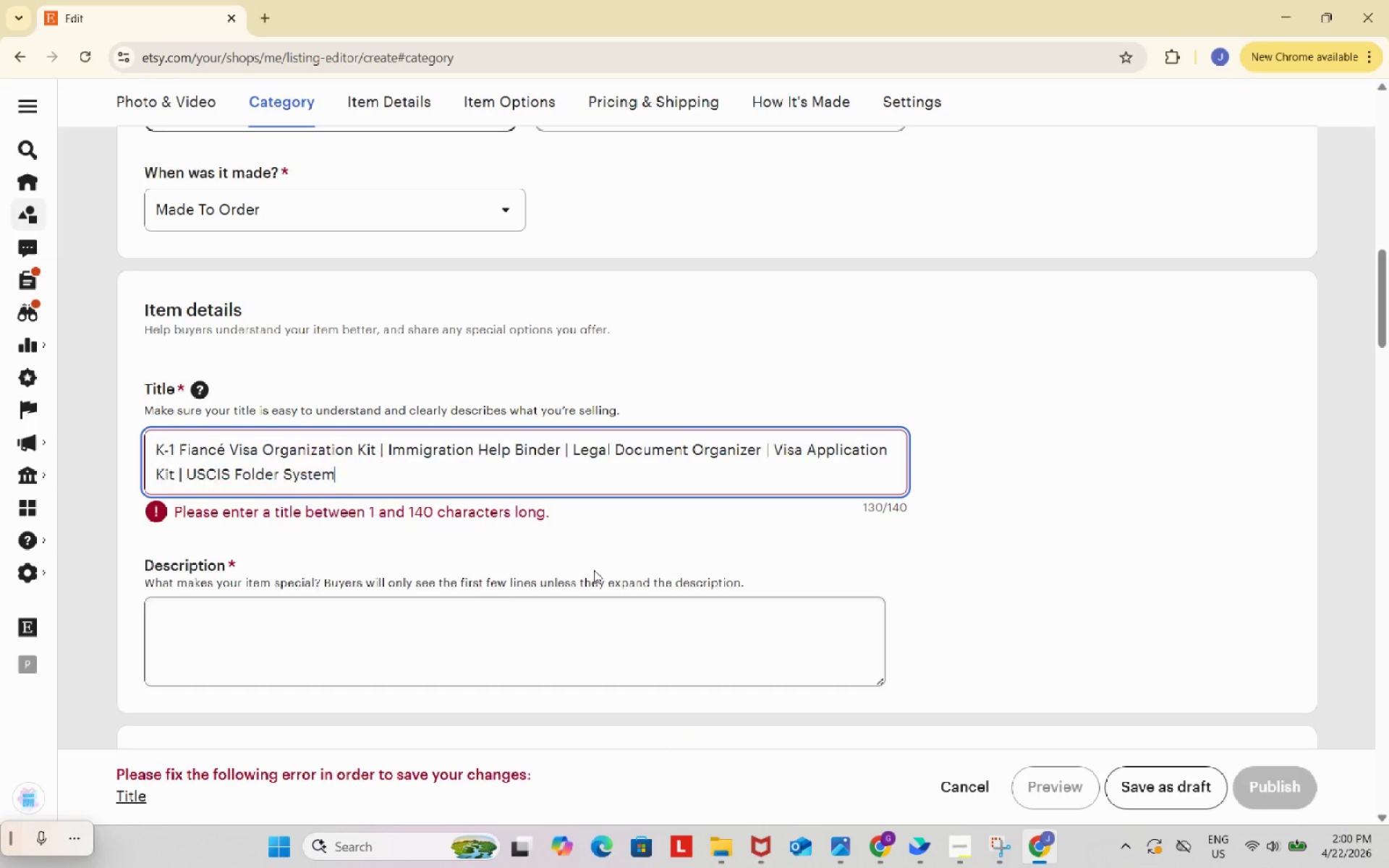 
key(Control+V)
 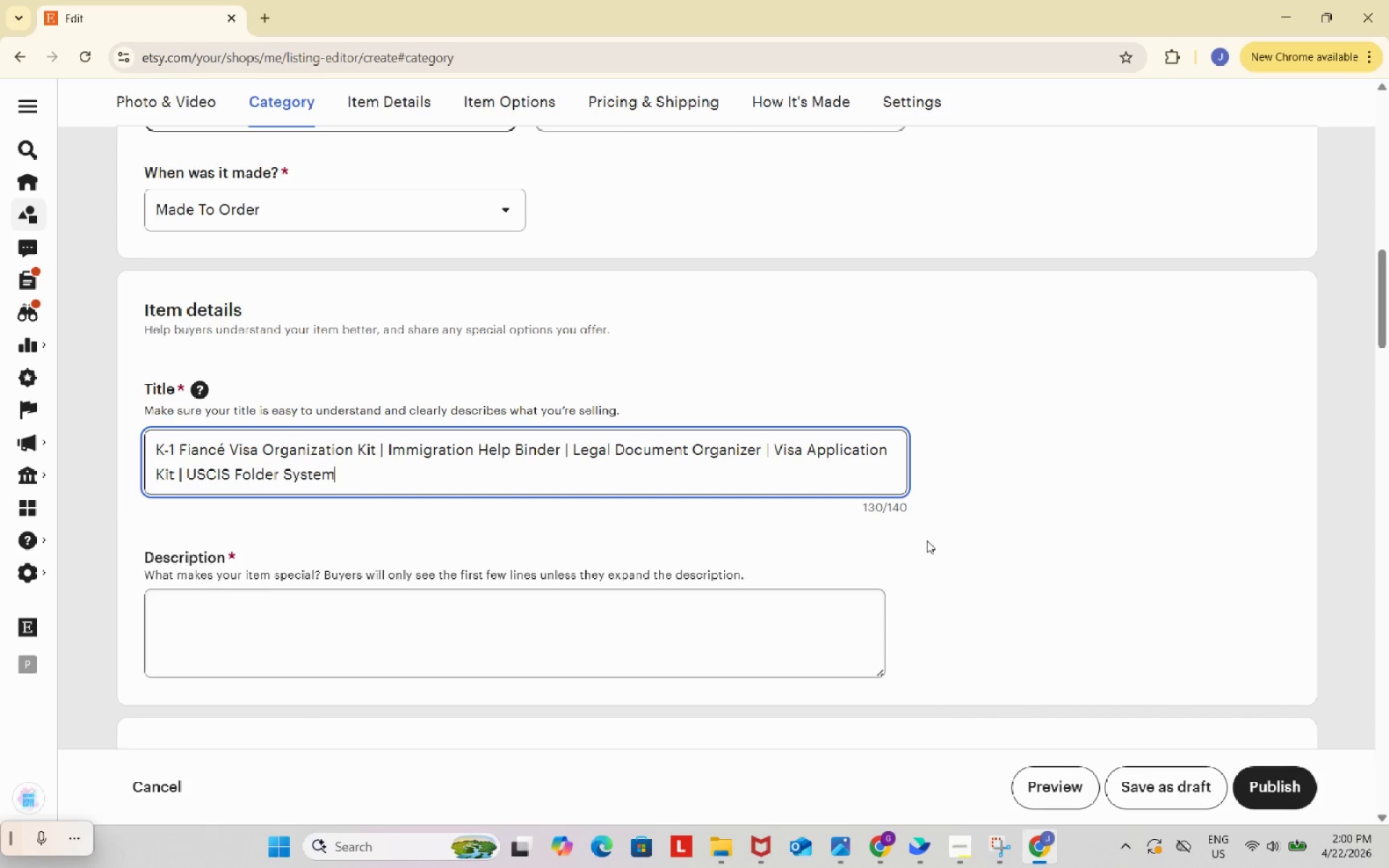 
scroll: coordinate [943, 531], scroll_direction: down, amount: 1.0
 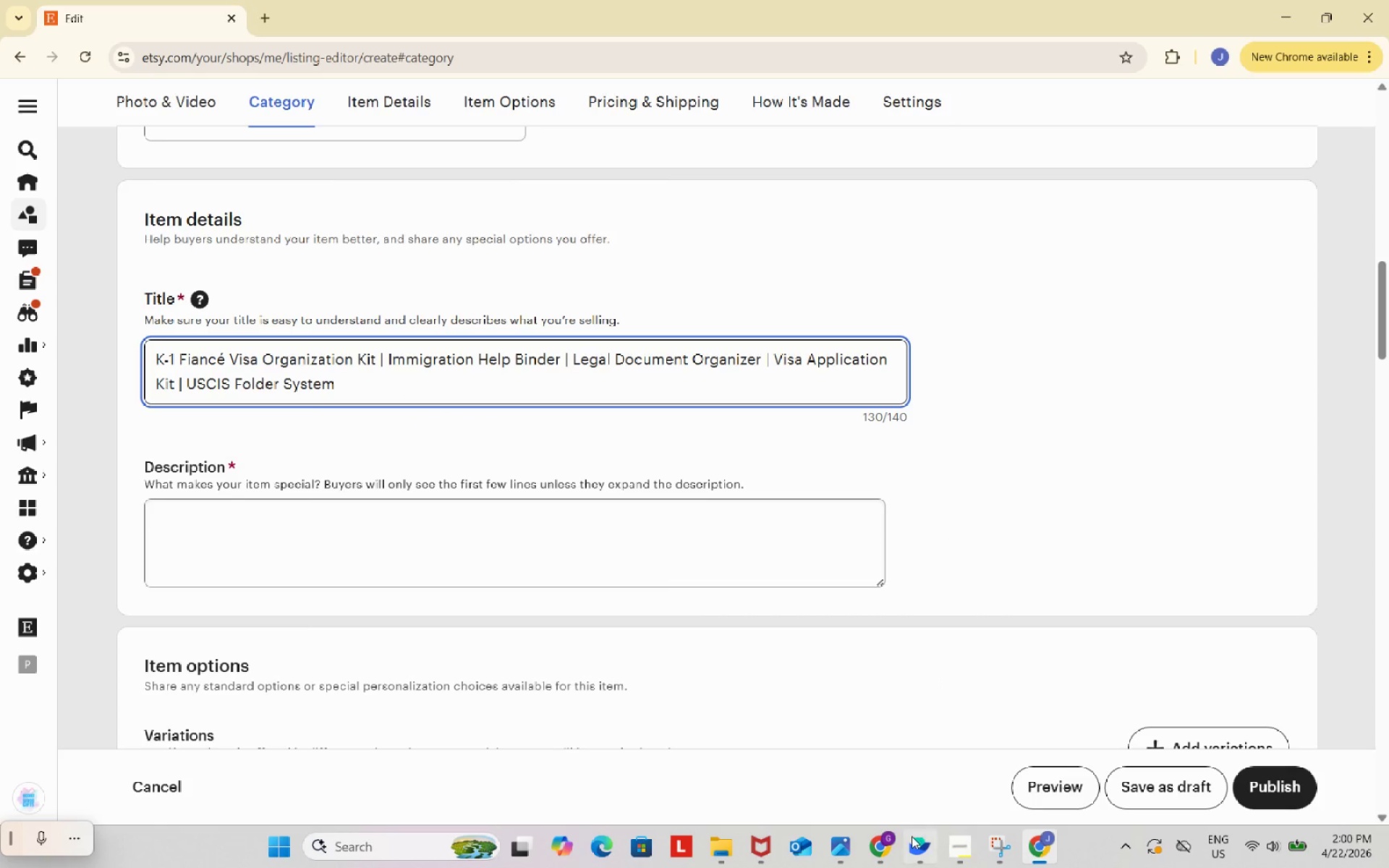 
left_click([888, 848])
 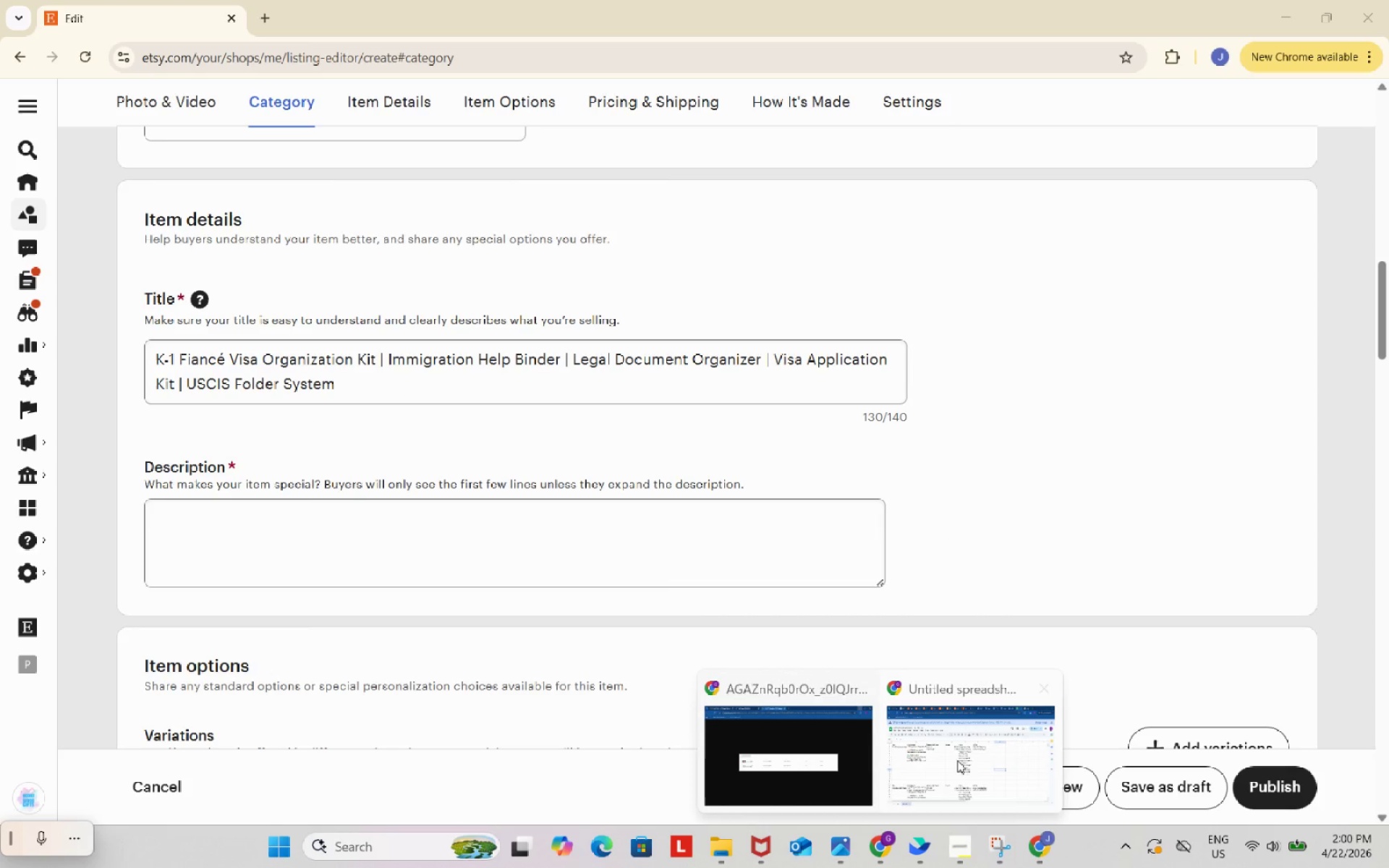 
left_click([1002, 686])
 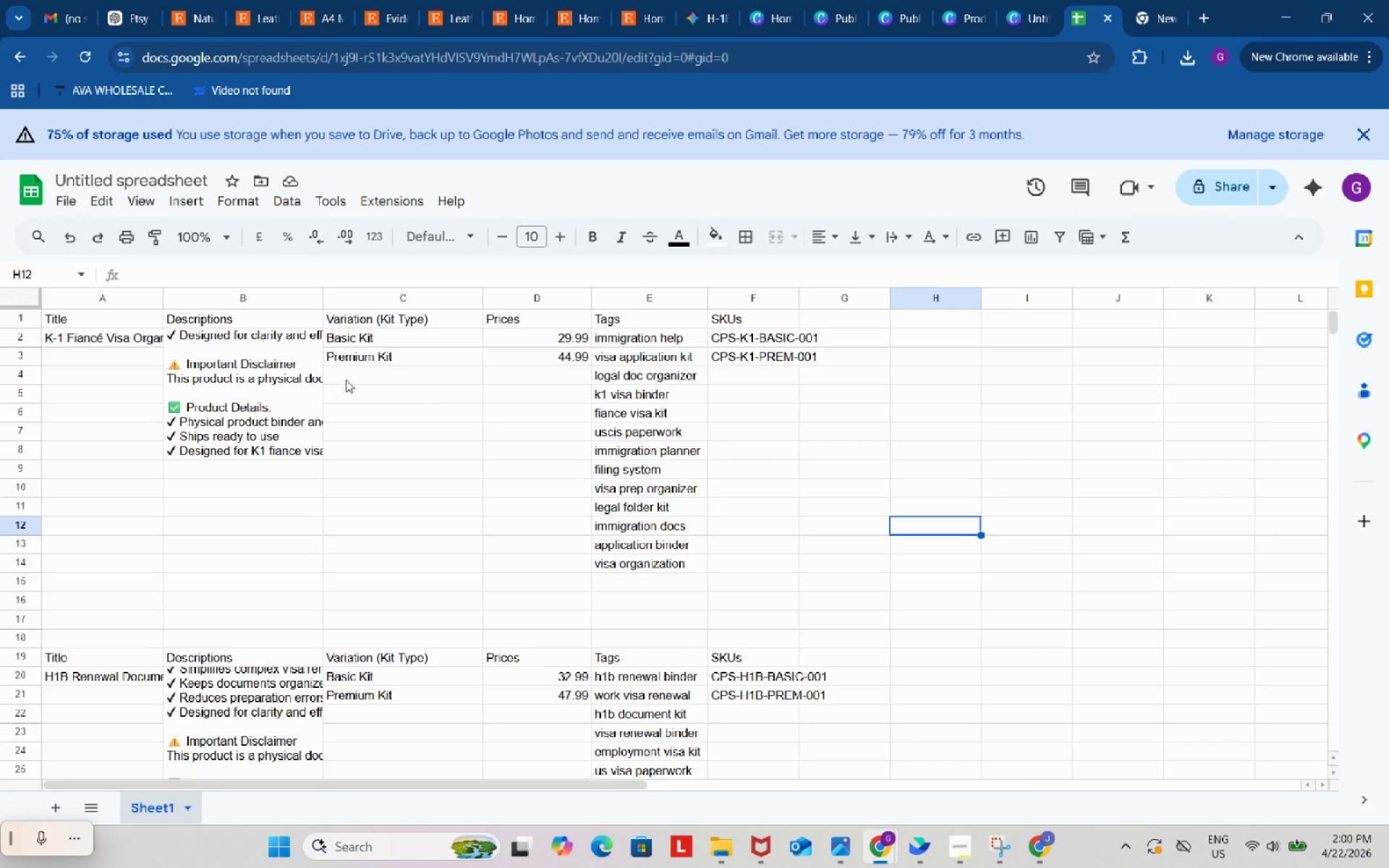 
left_click([229, 381])
 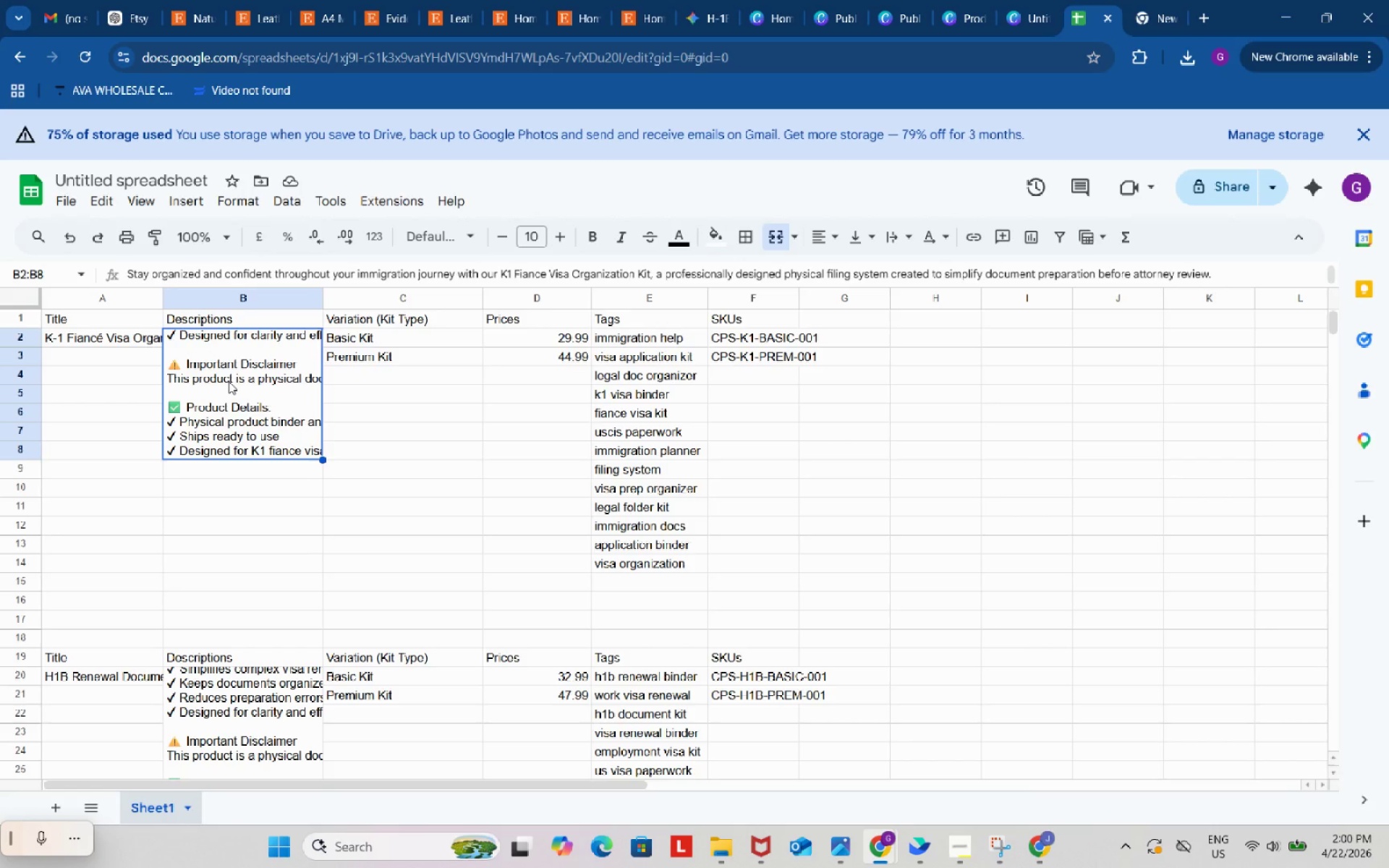 
key(Control+C)
 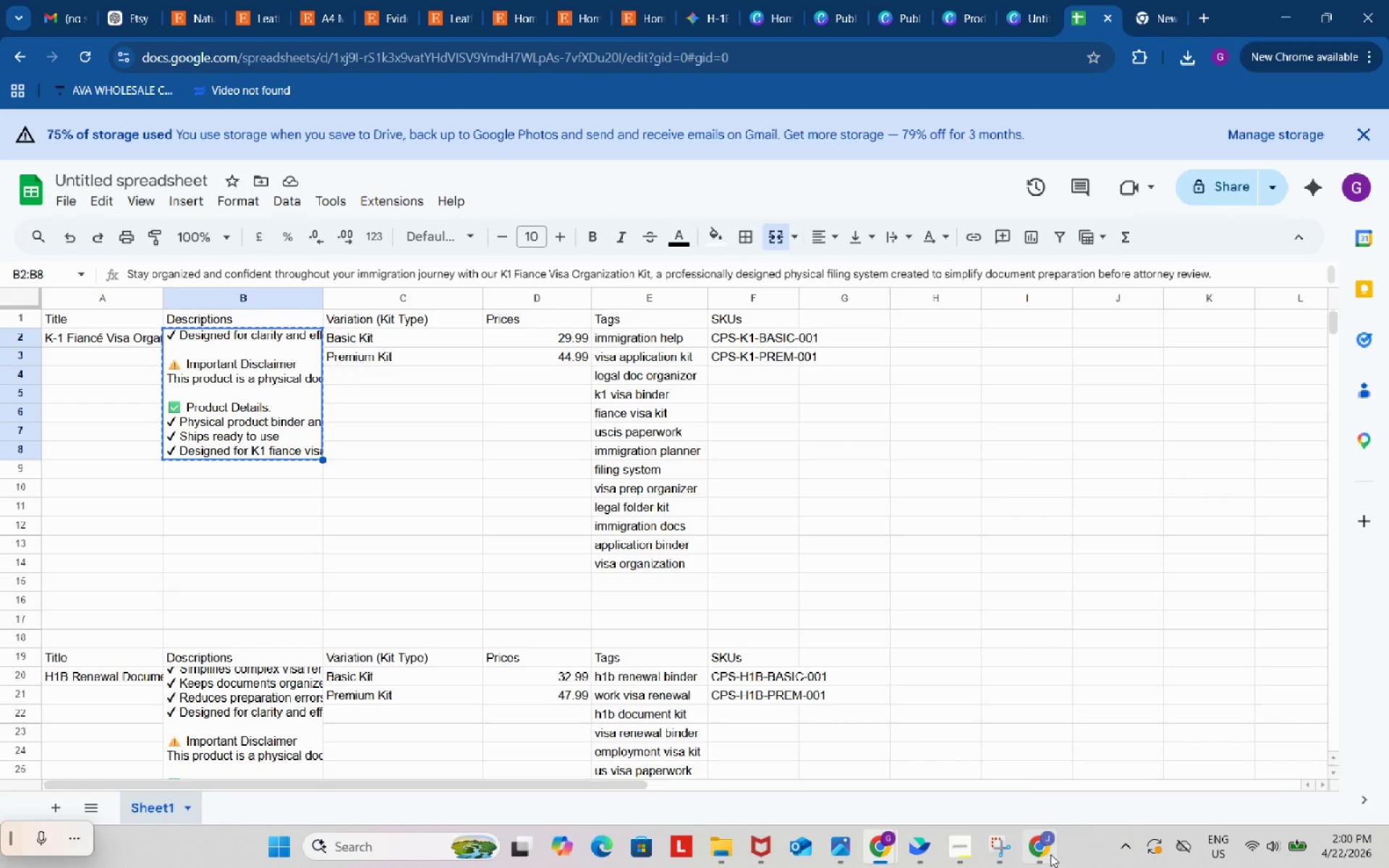 
left_click([1051, 855])
 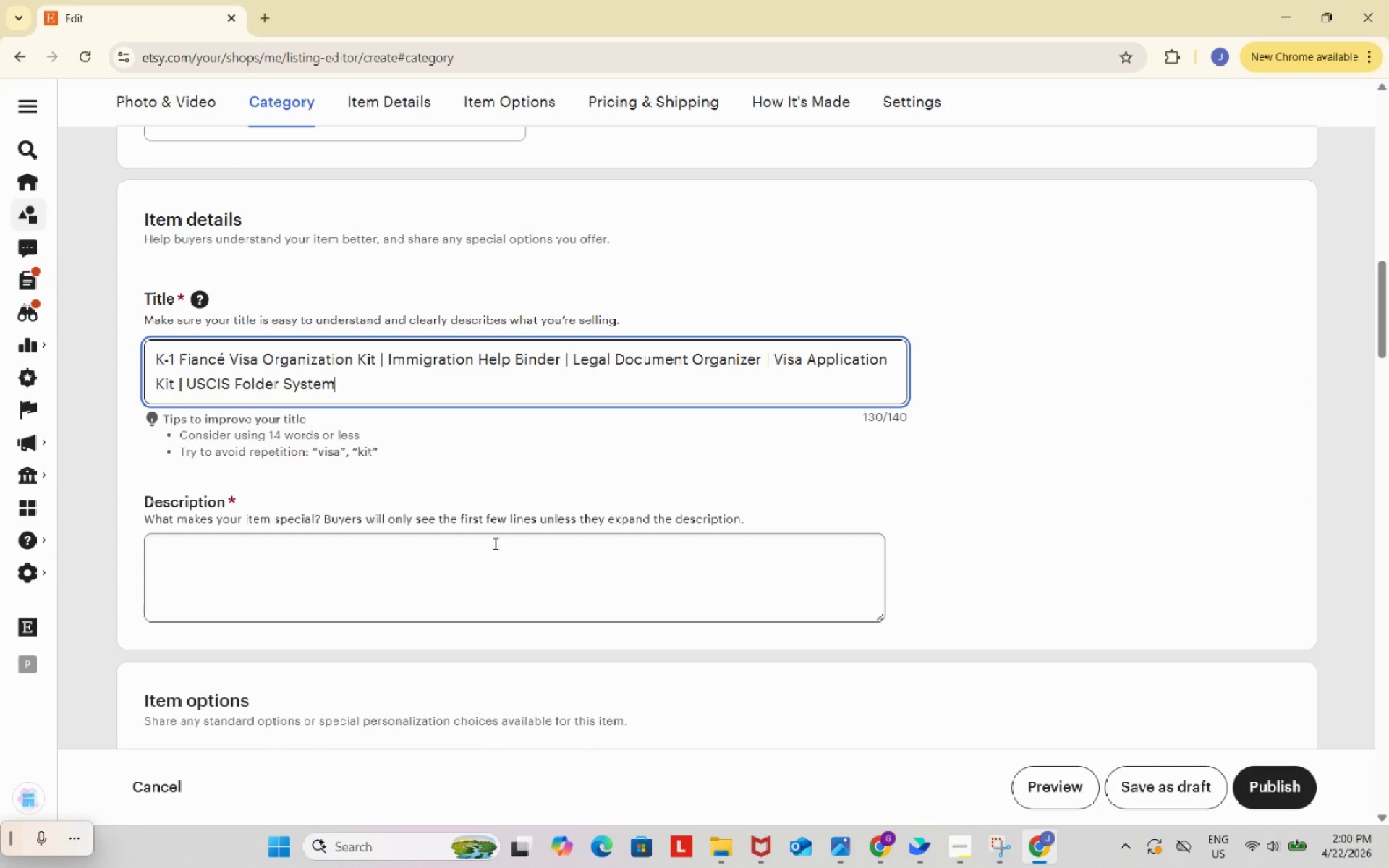 
left_click([492, 546])
 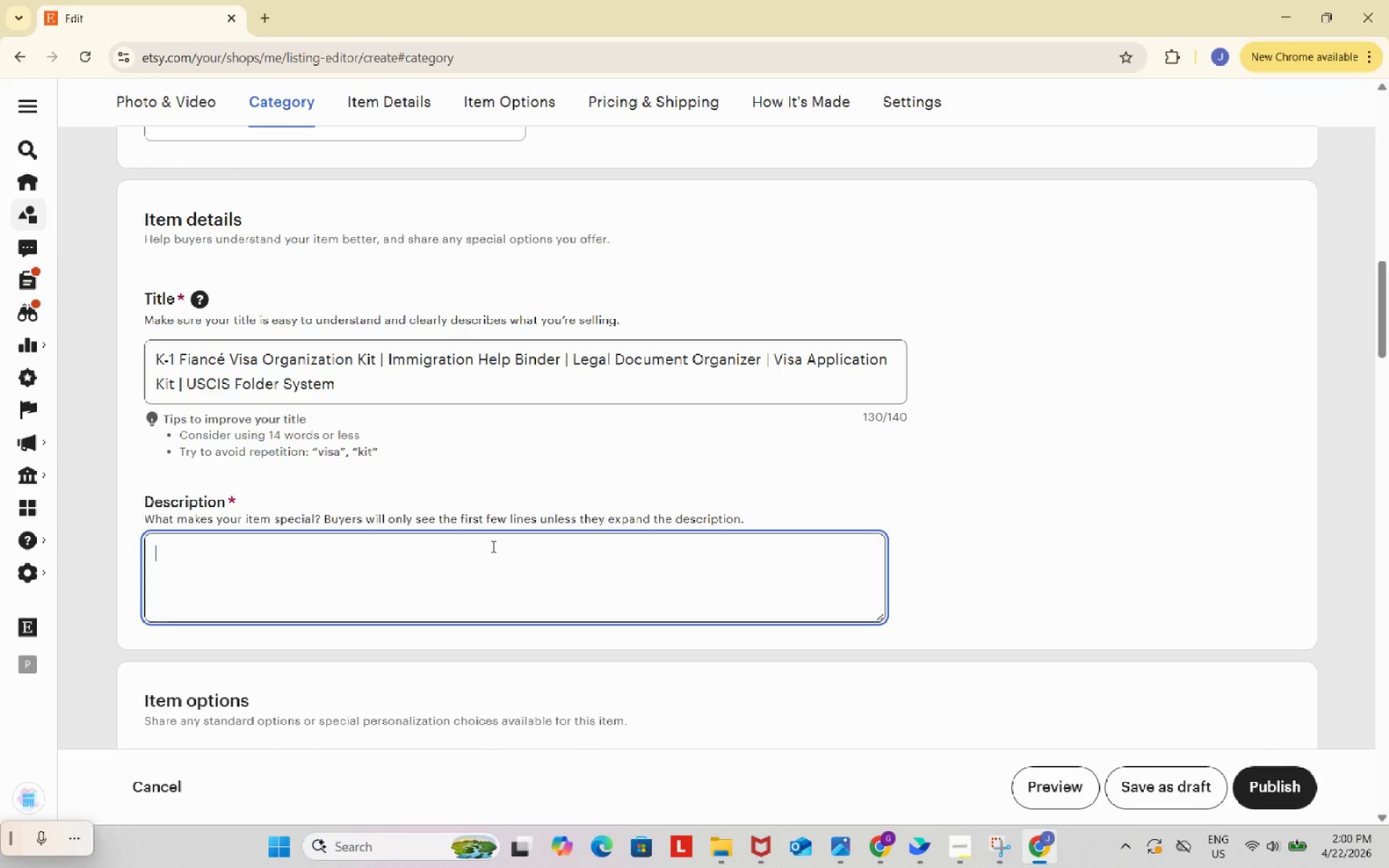 
key(Control+ControlLeft)
 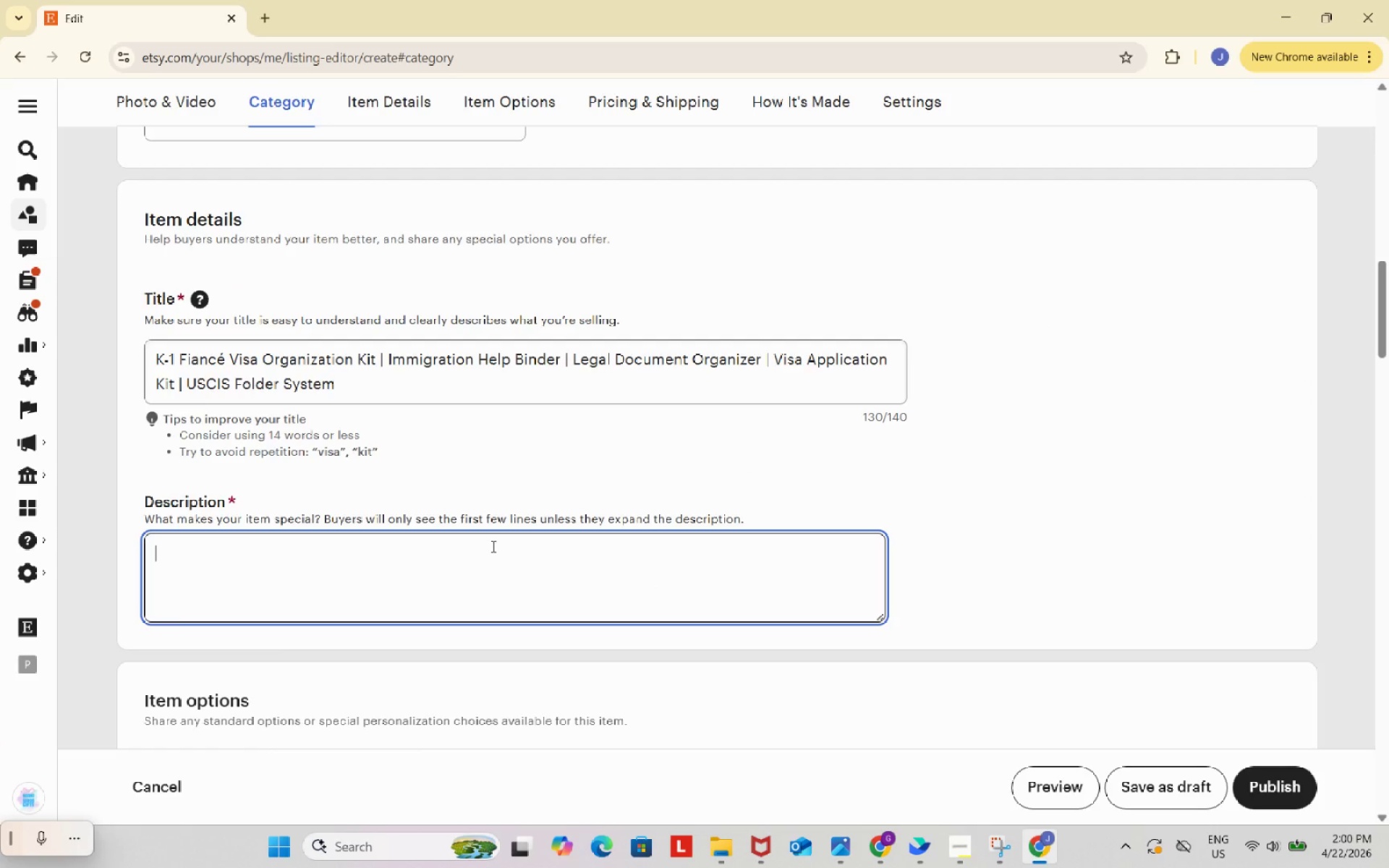 
key(Control+V)
 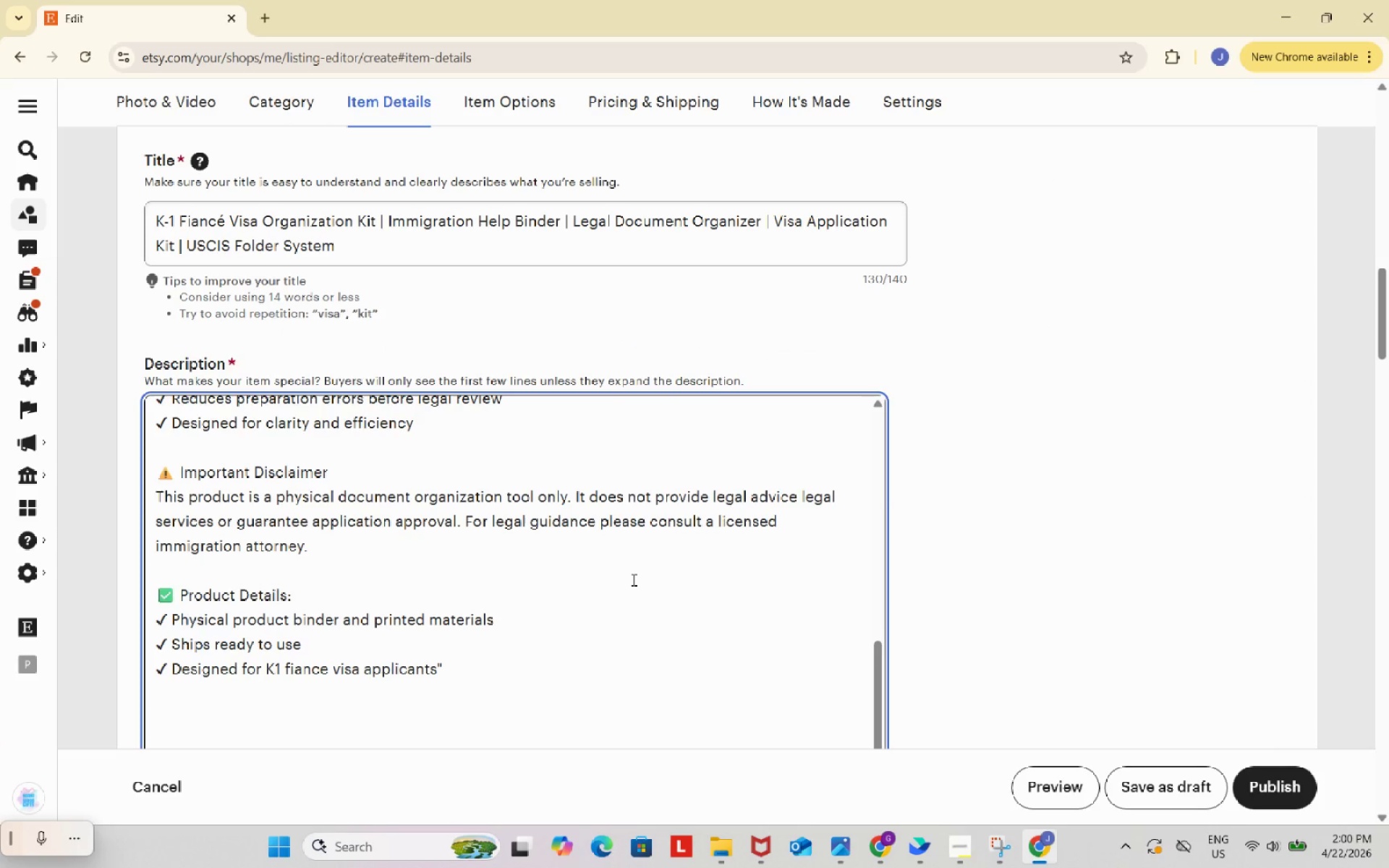 
scroll: coordinate [534, 571], scroll_direction: down, amount: 8.0
 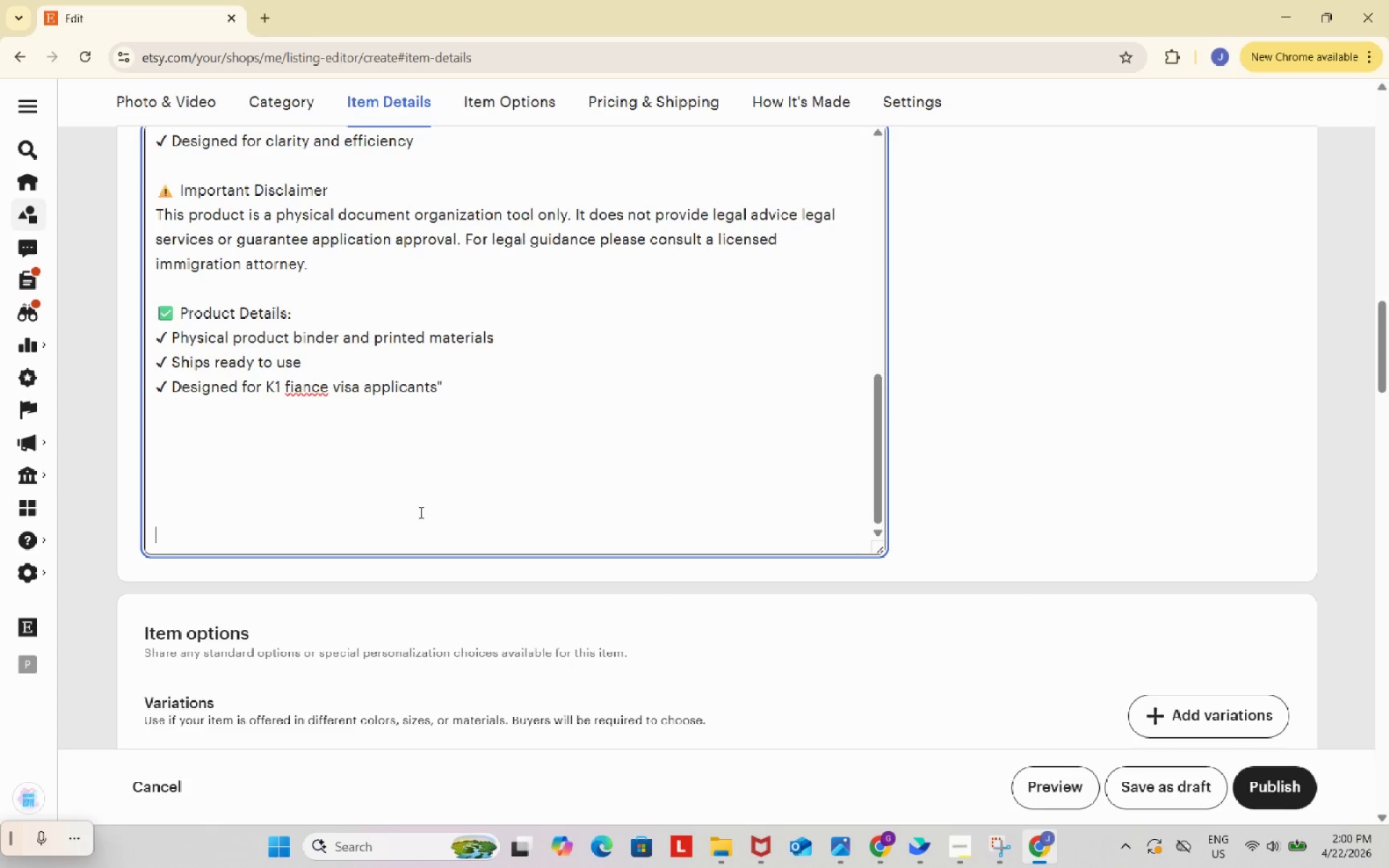 
key(Backspace)
 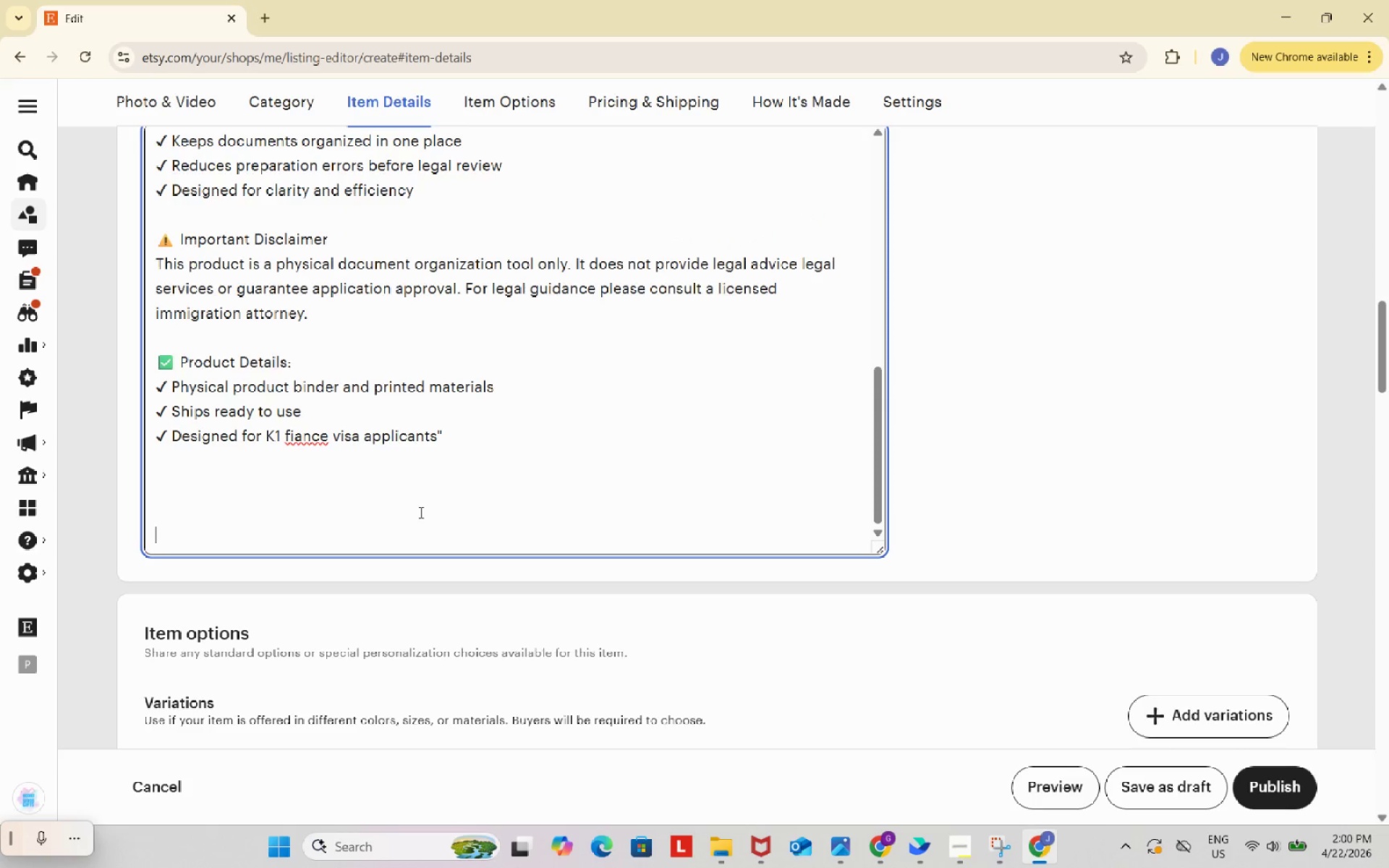 
key(Backspace)
 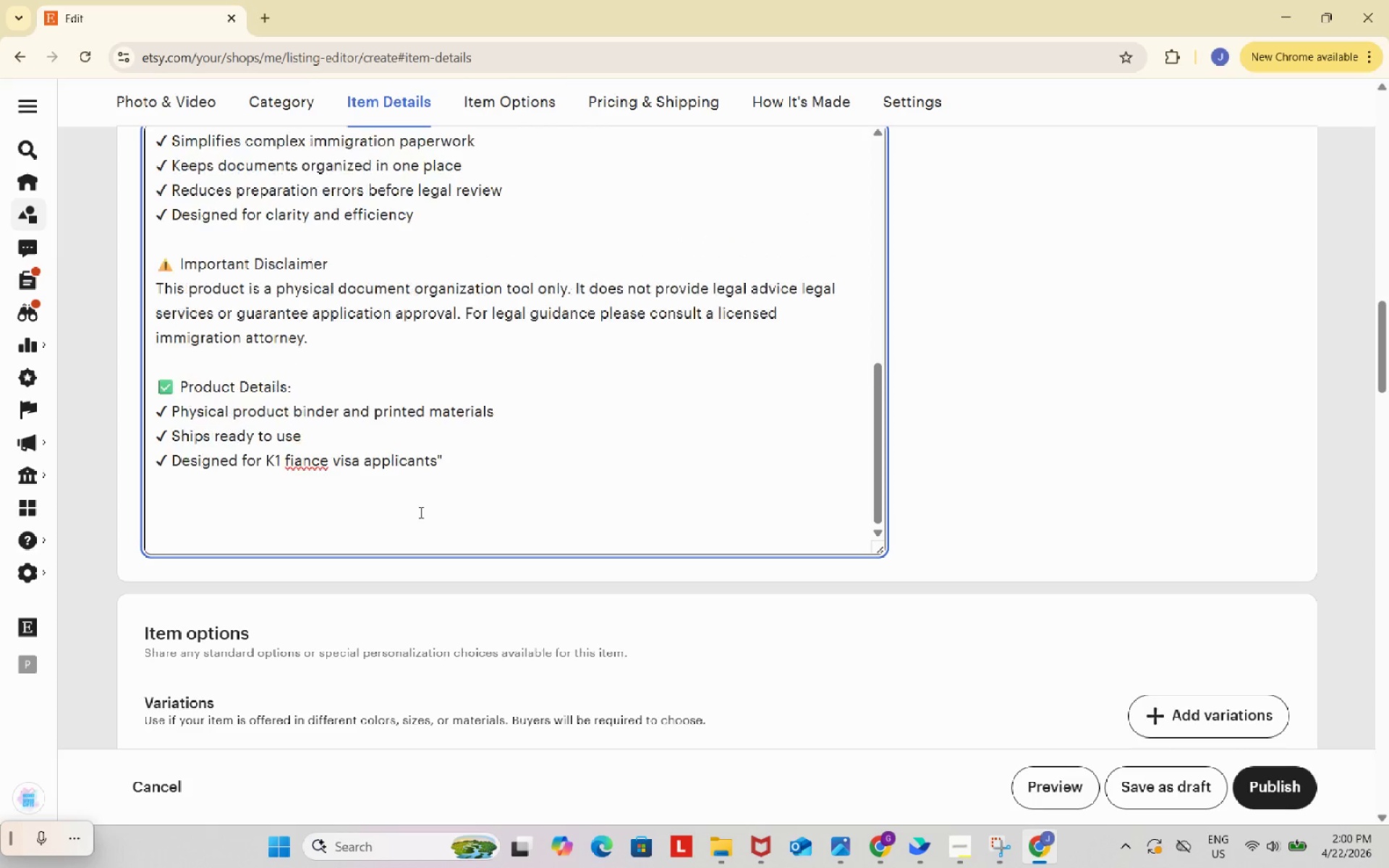 
key(Backspace)
 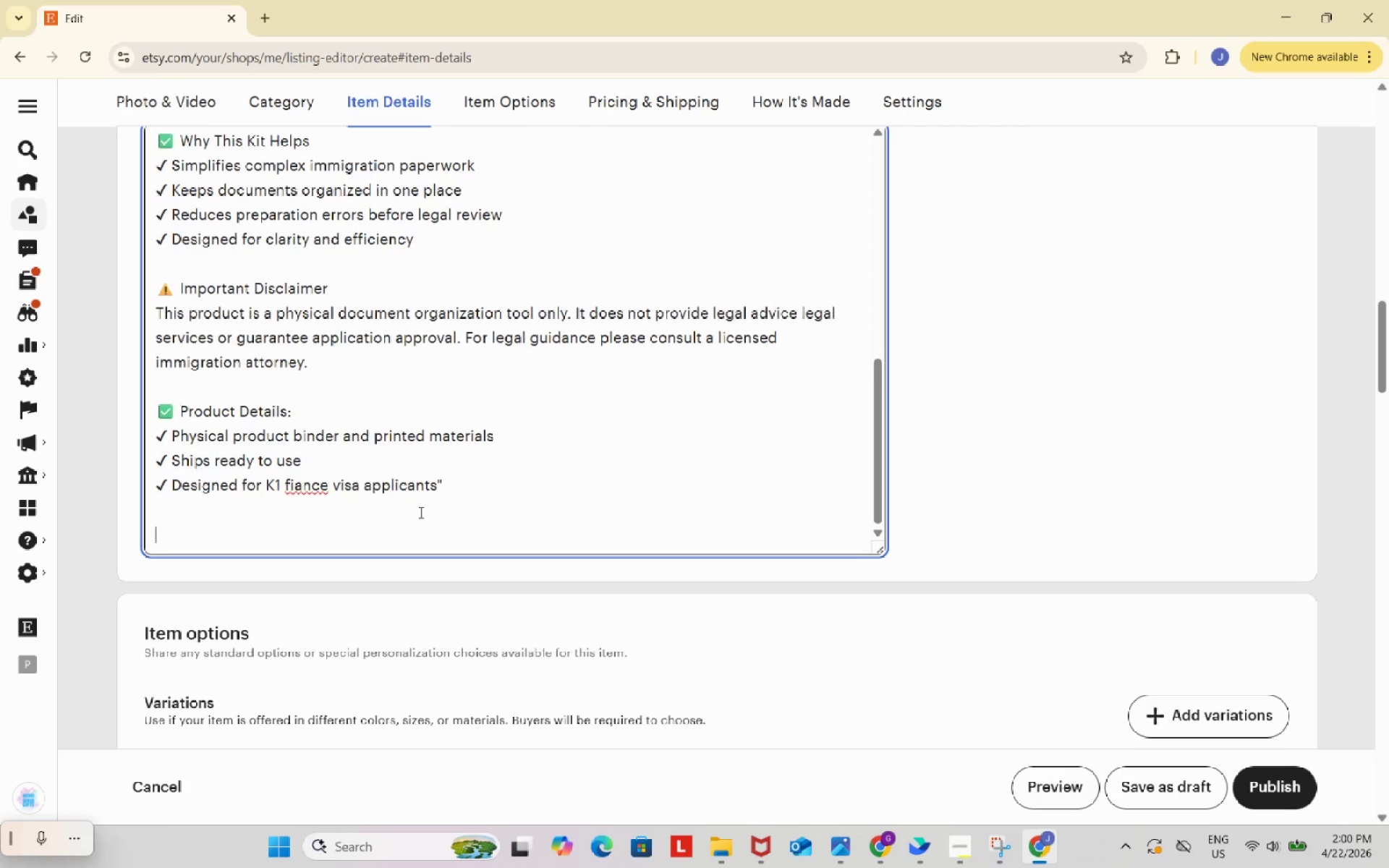 
key(Backspace)
 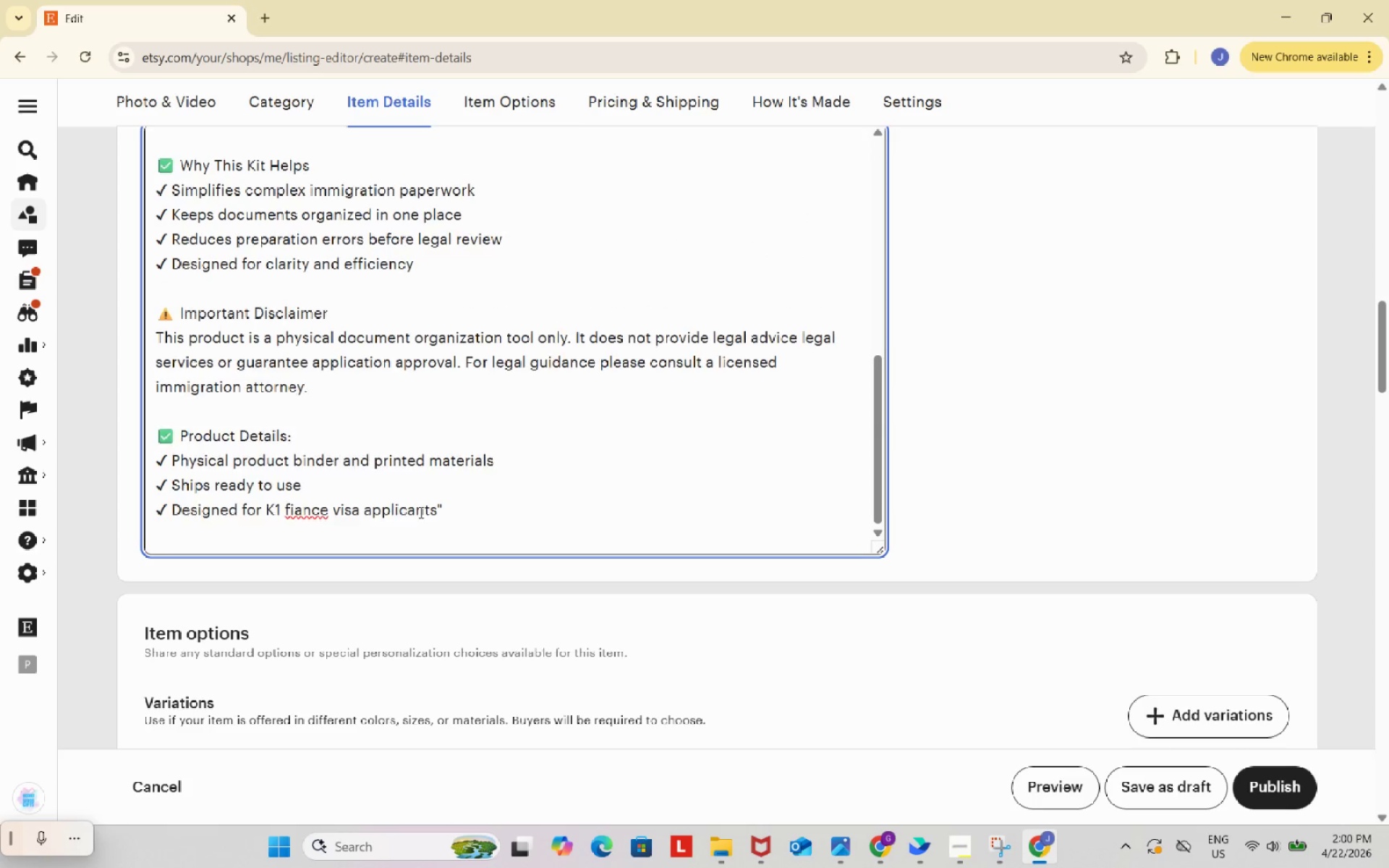 
key(Backspace)
 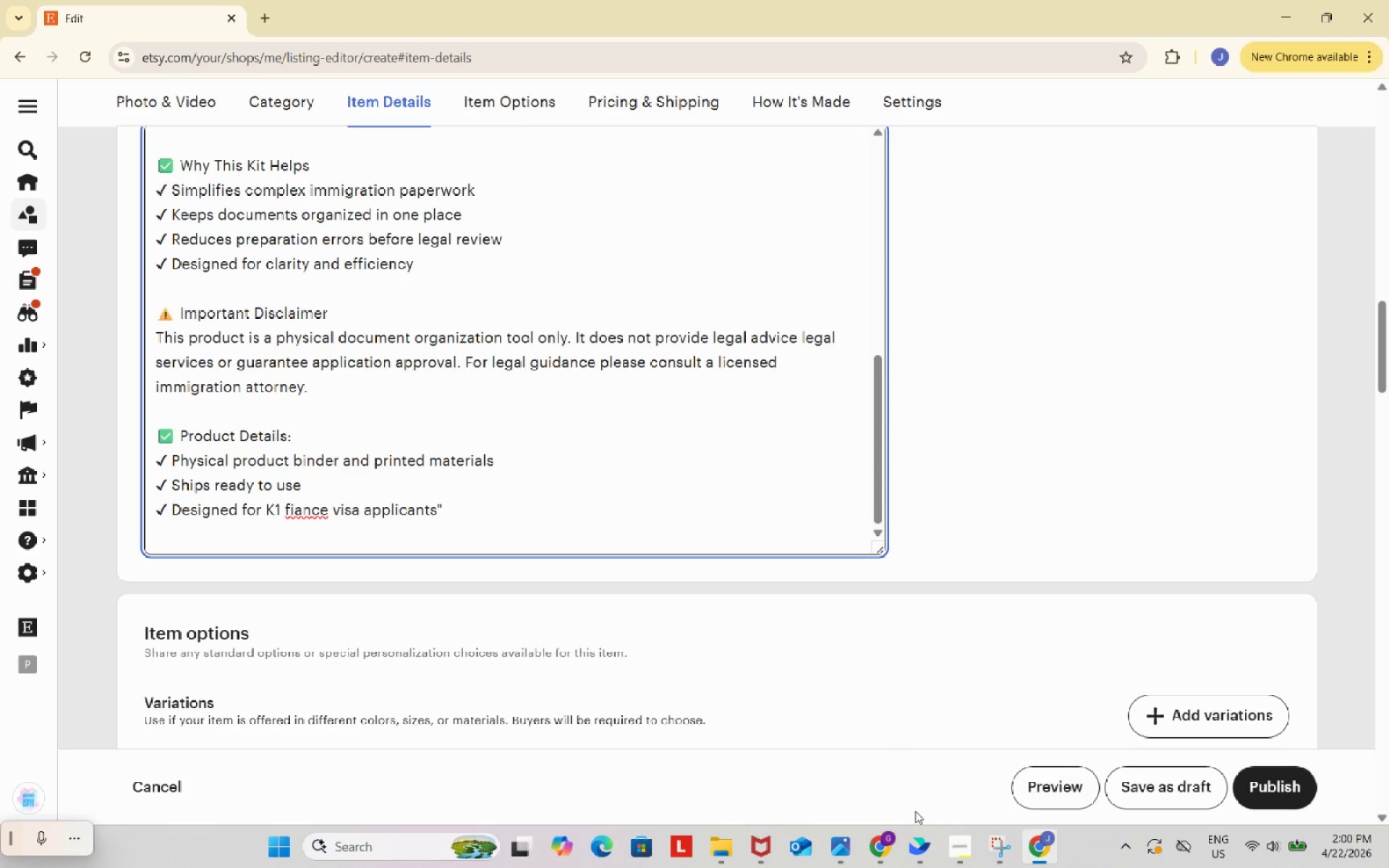 
left_click([961, 844])